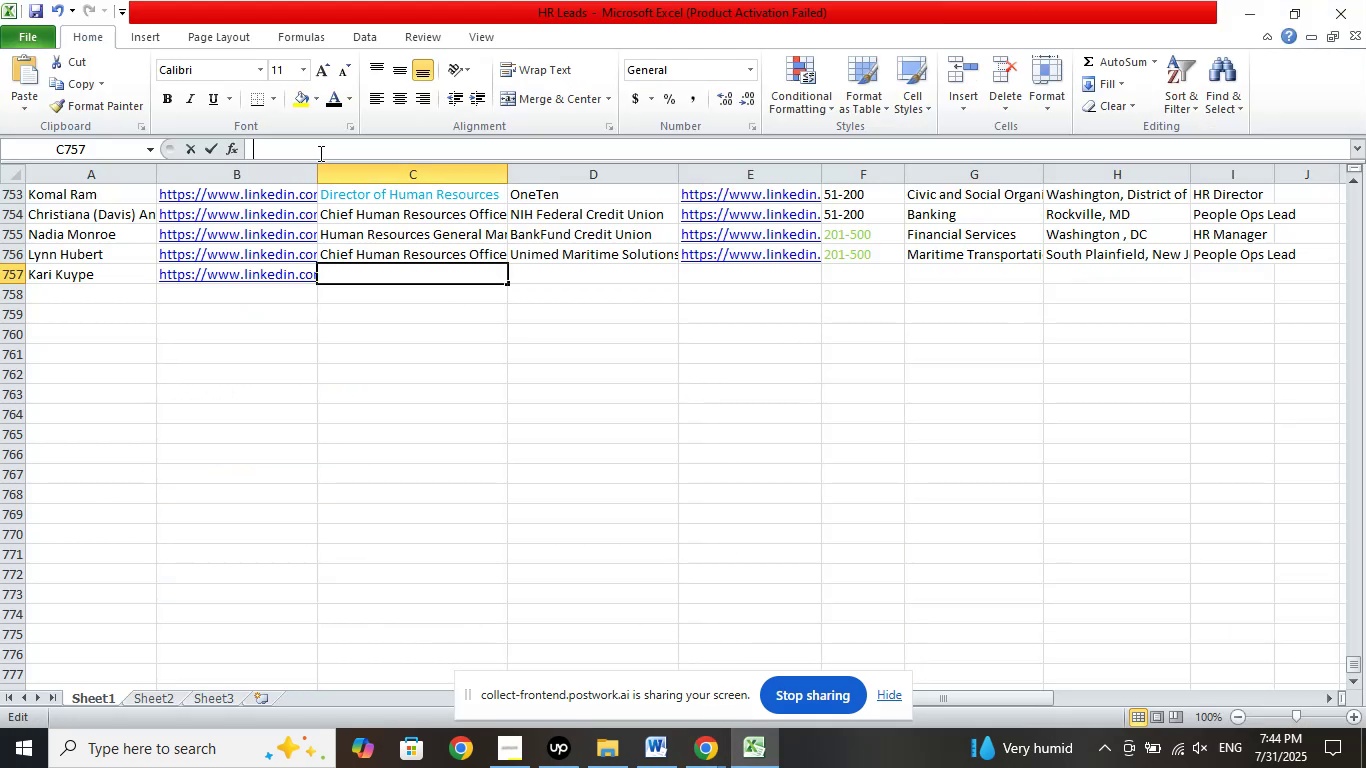 
right_click([319, 153])
 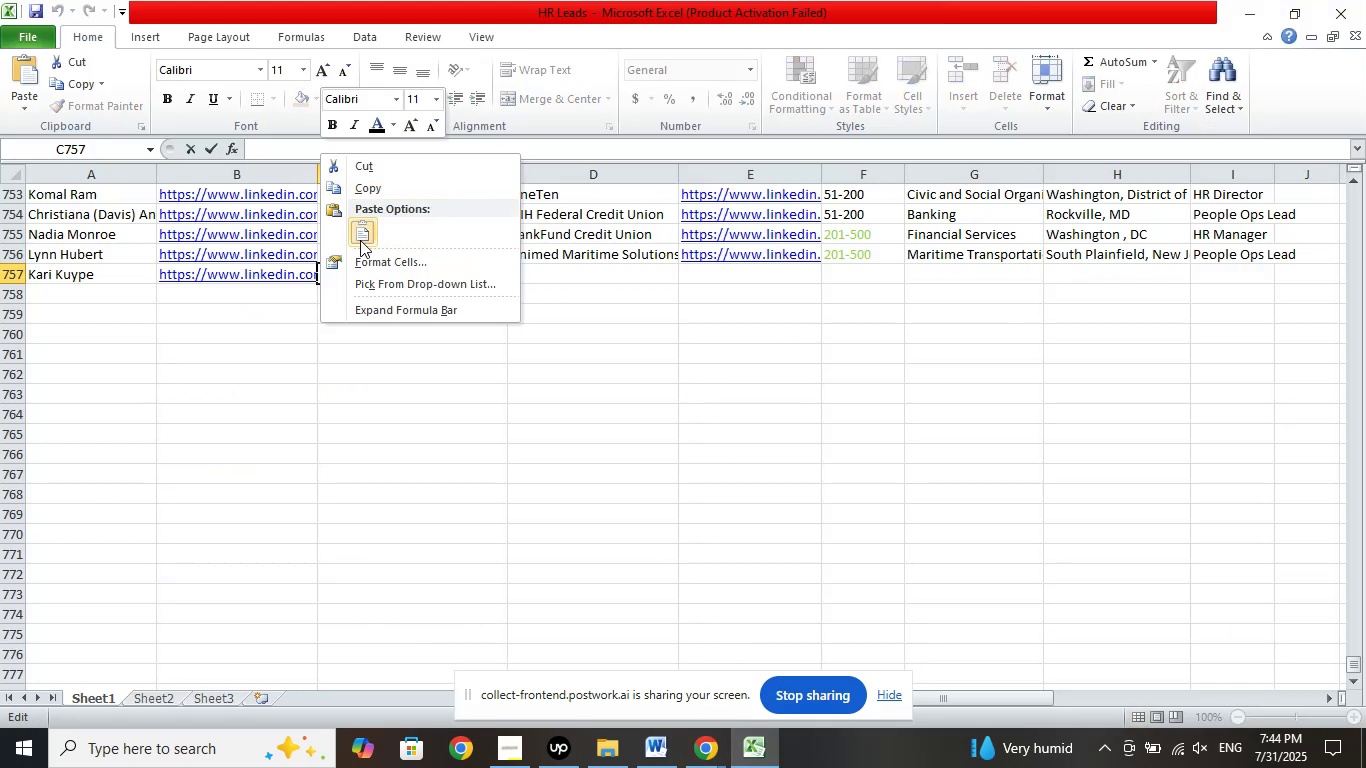 
left_click([360, 240])
 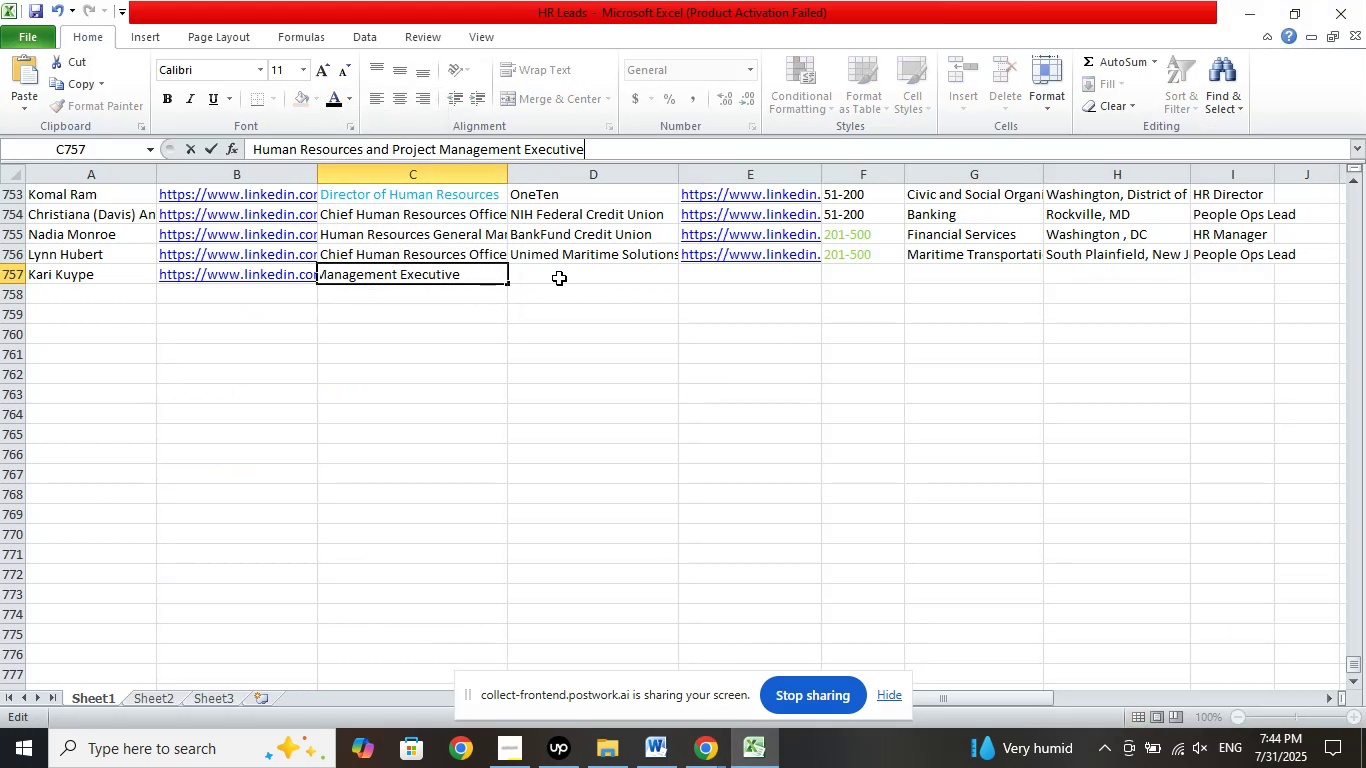 
left_click([559, 274])
 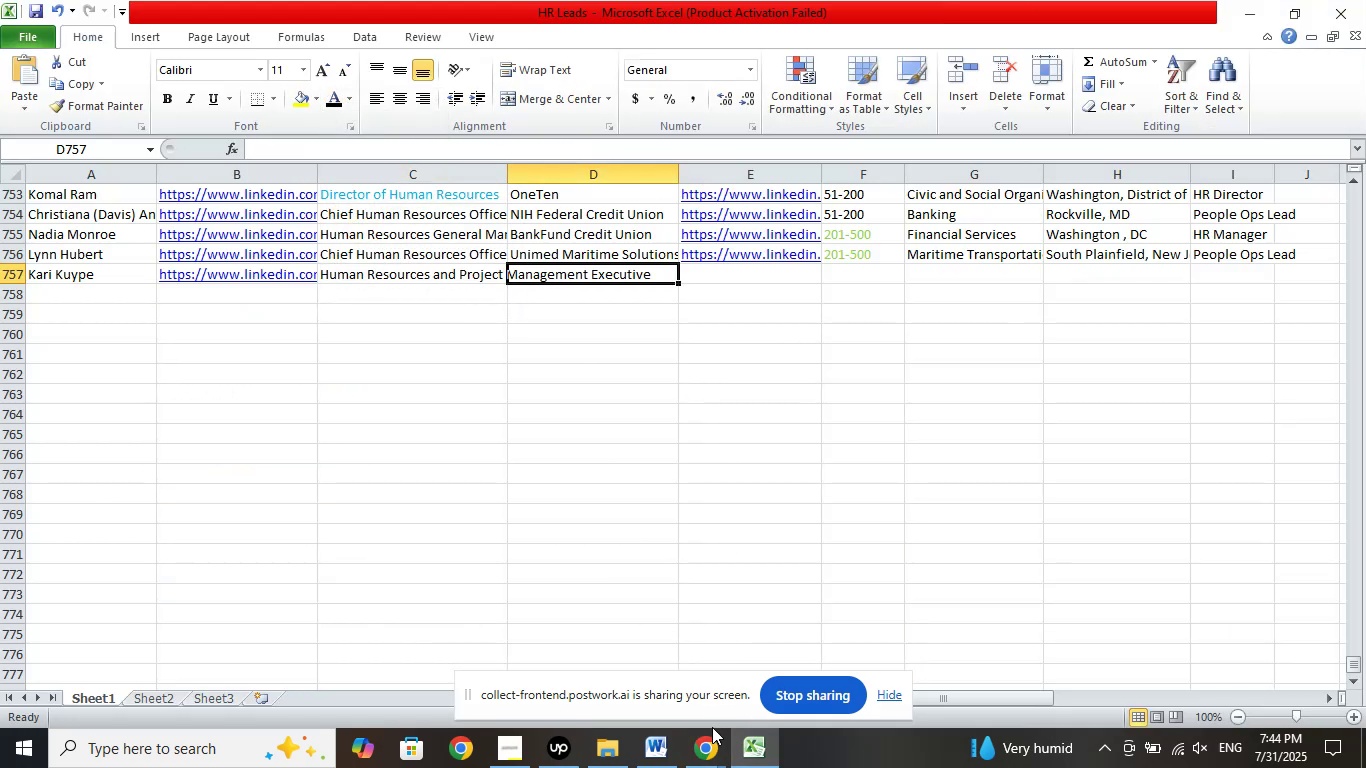 
left_click([705, 746])
 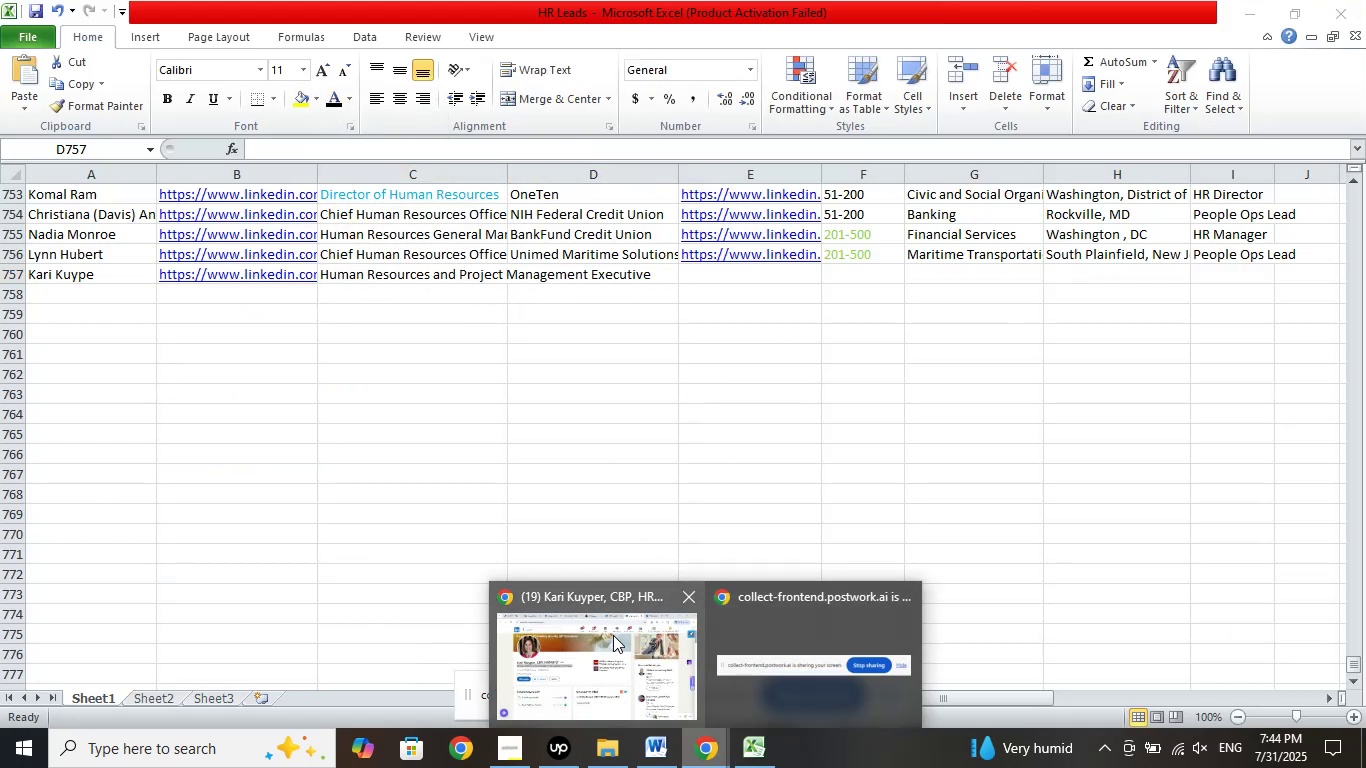 
left_click([613, 635])
 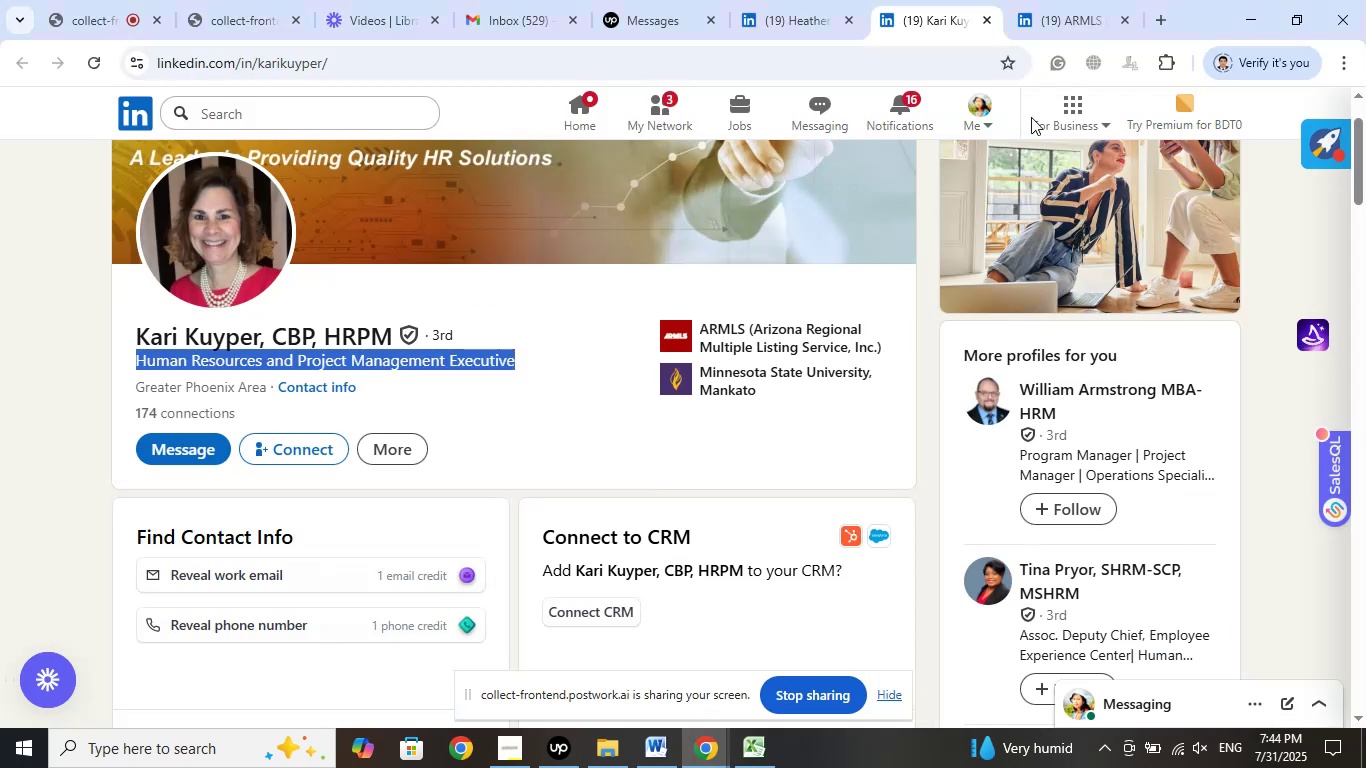 
left_click([1062, 4])
 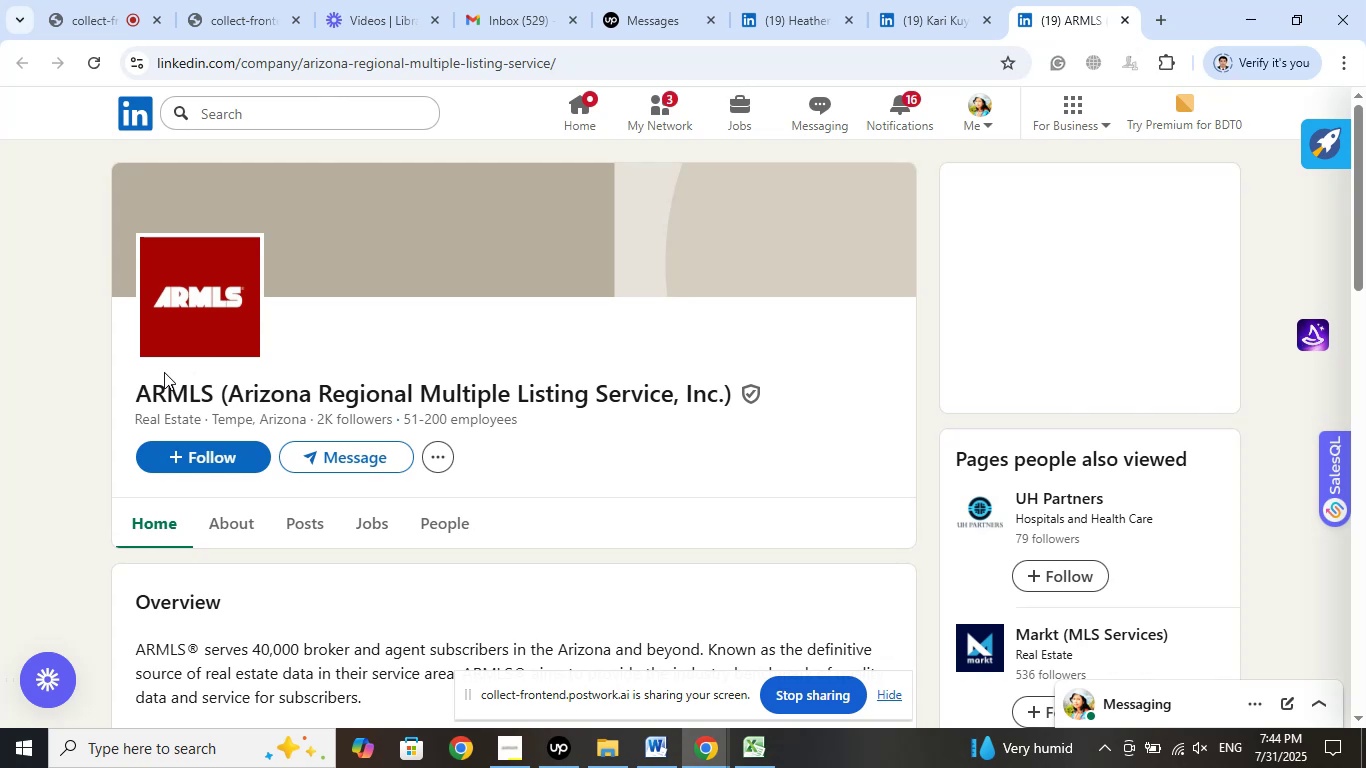 
left_click_drag(start_coordinate=[130, 389], to_coordinate=[729, 380])
 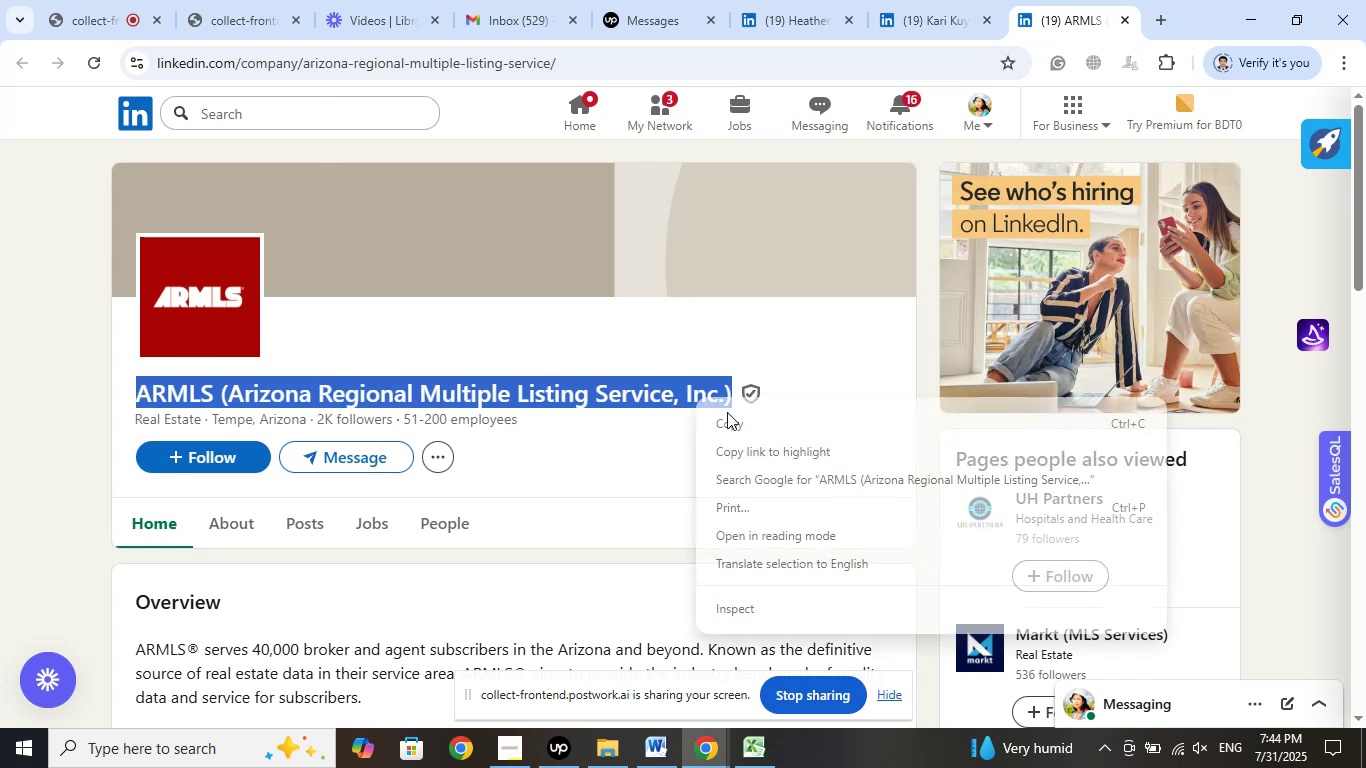 
left_click([731, 417])
 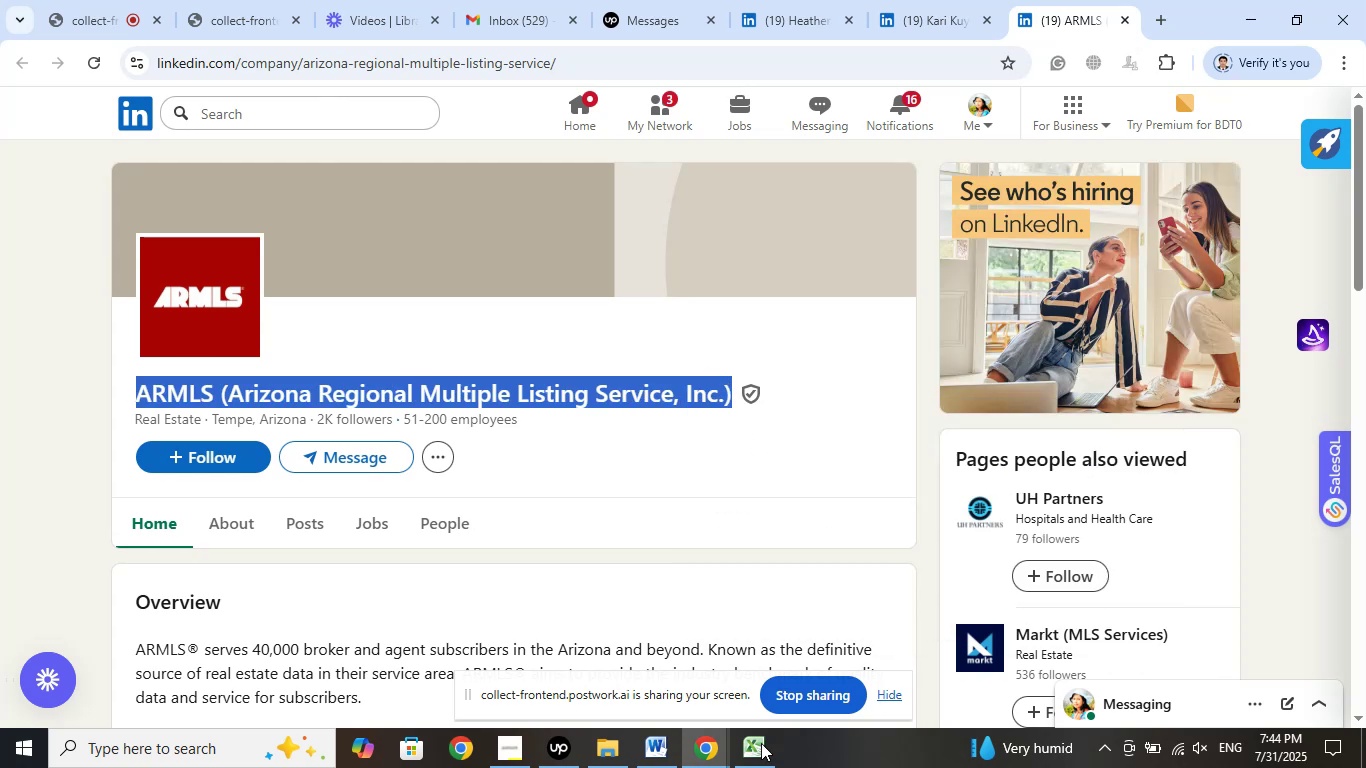 
left_click([756, 743])
 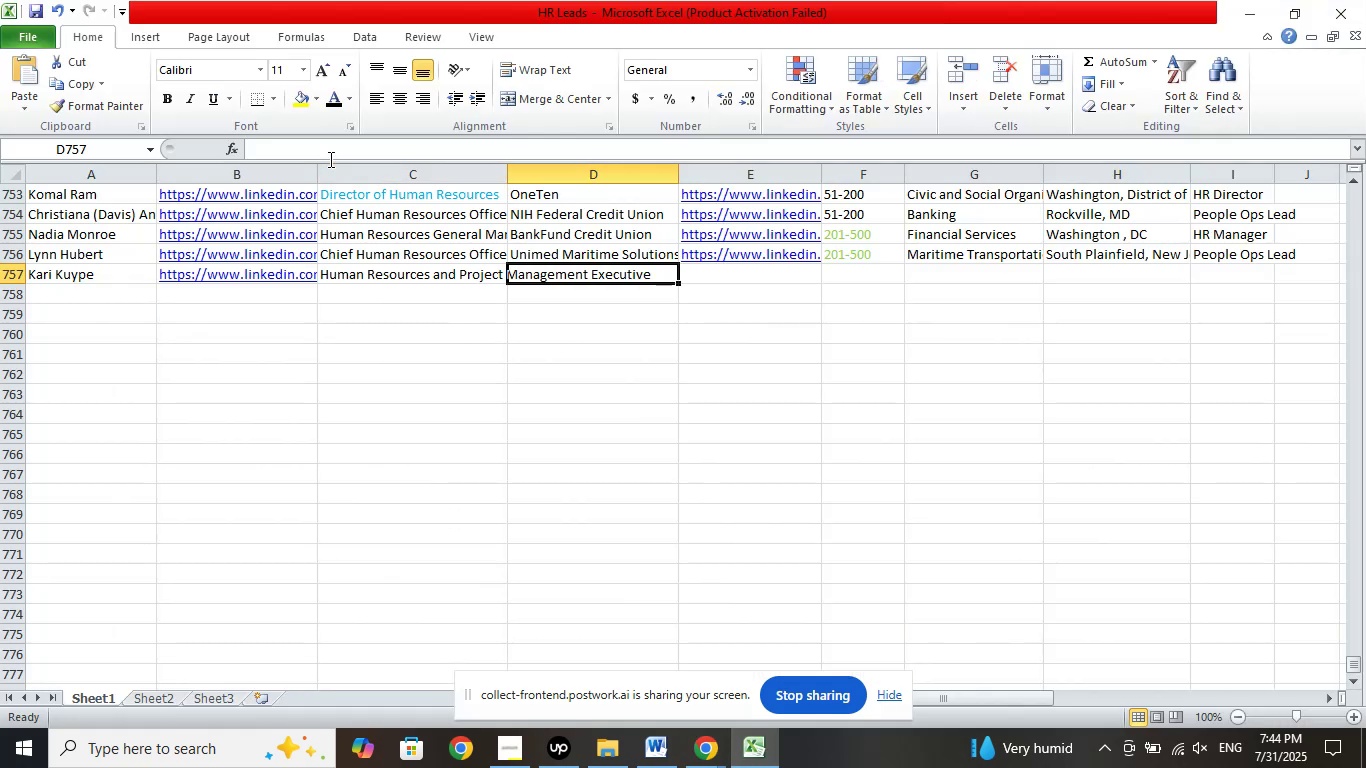 
right_click([325, 147])
 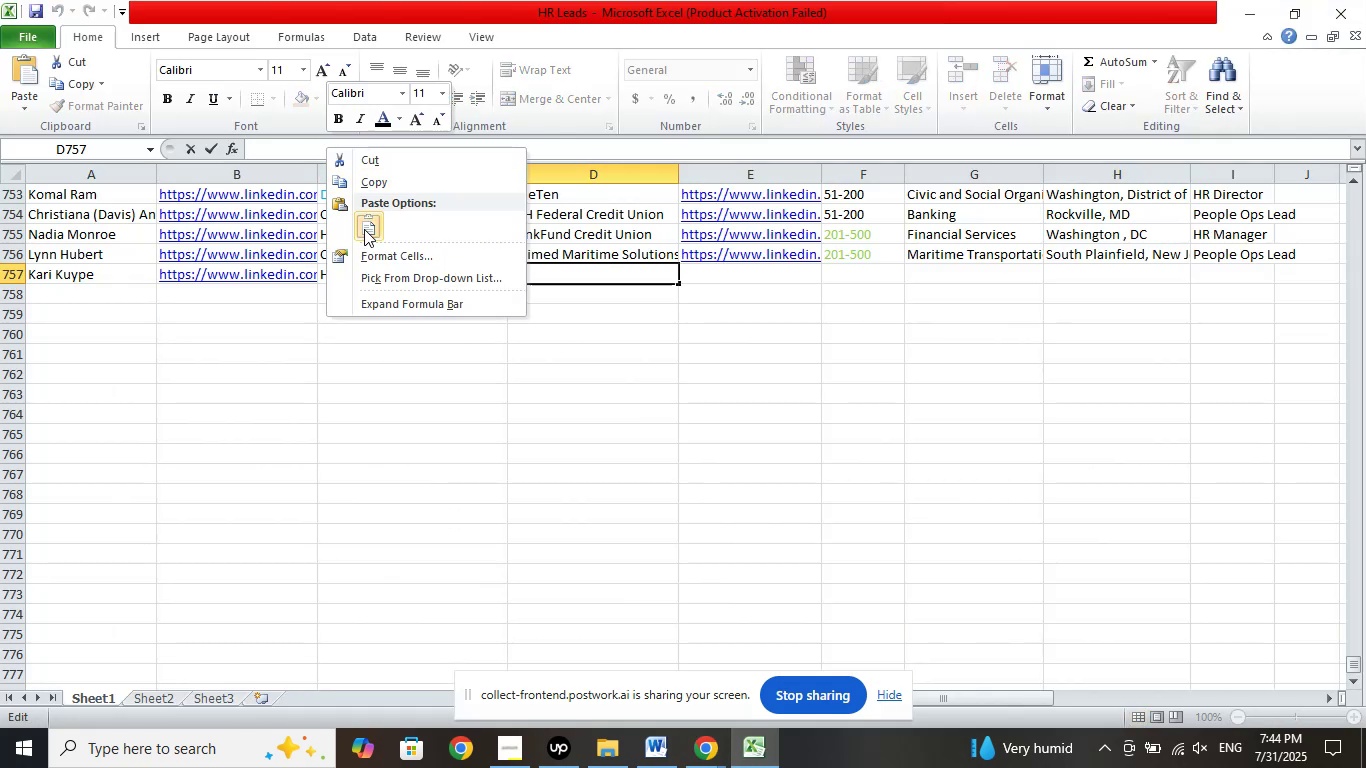 
left_click([369, 223])
 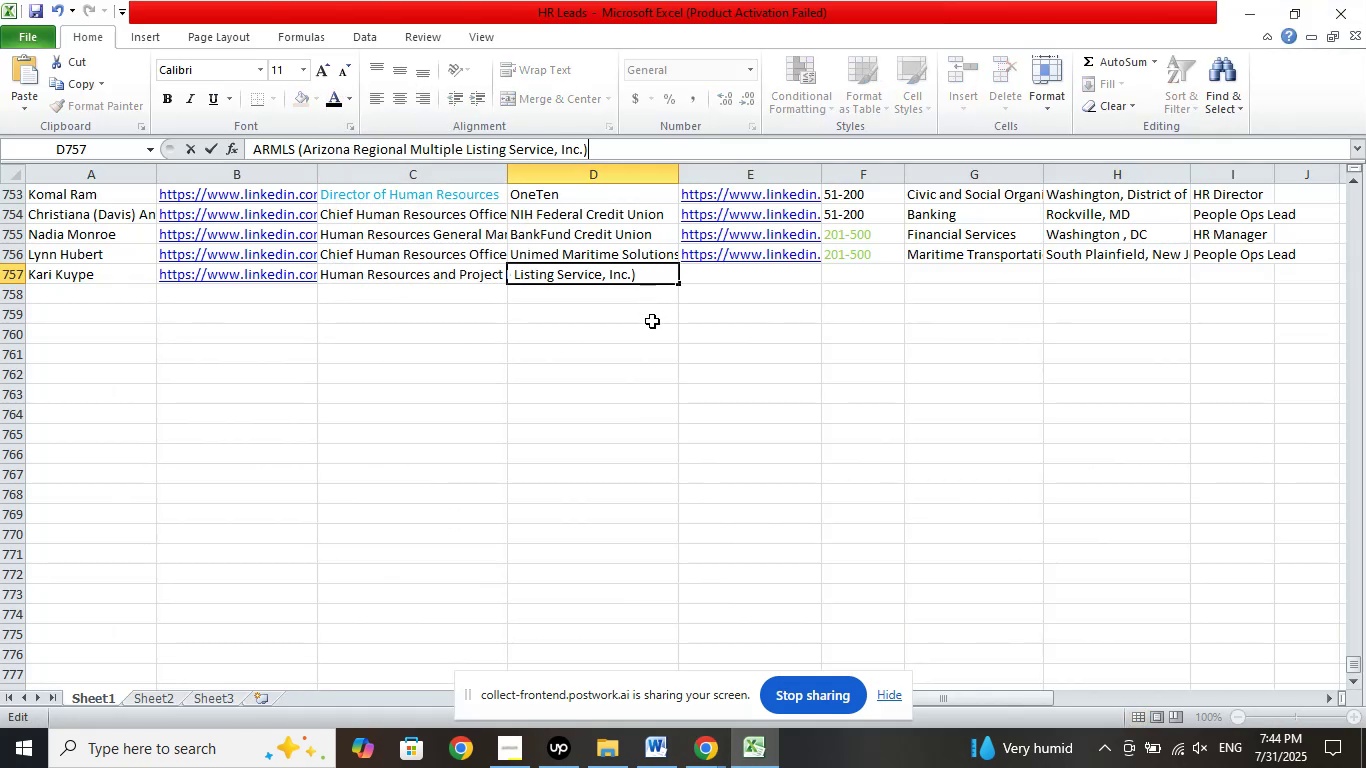 
left_click([652, 321])
 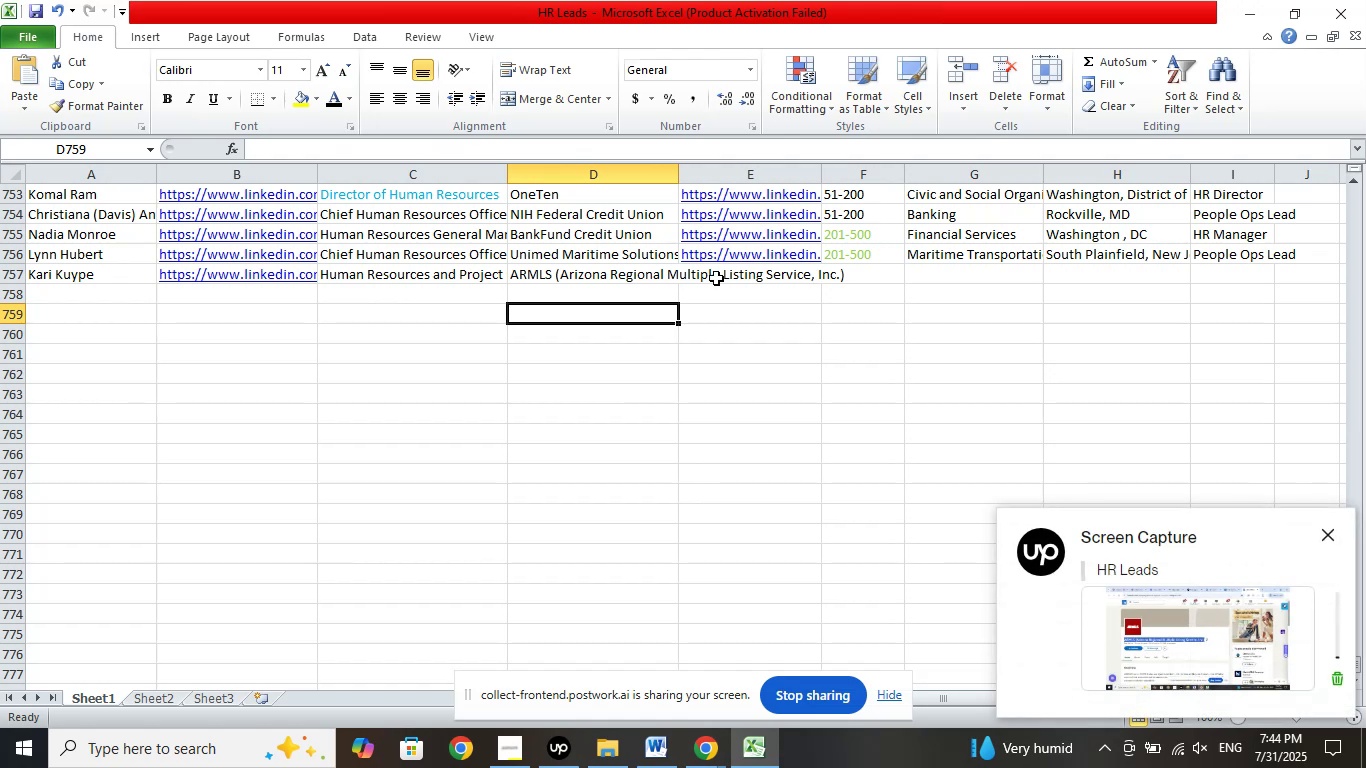 
left_click([718, 276])
 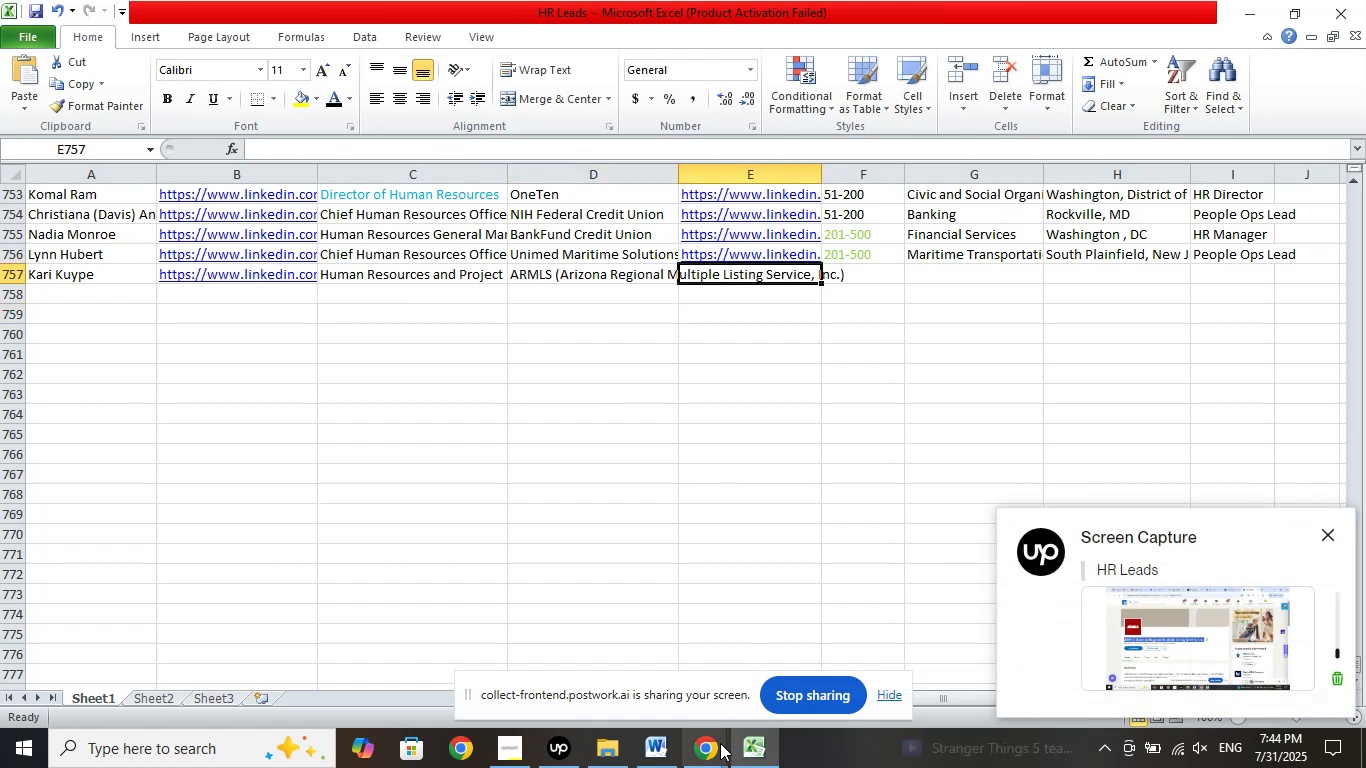 
left_click([712, 745])
 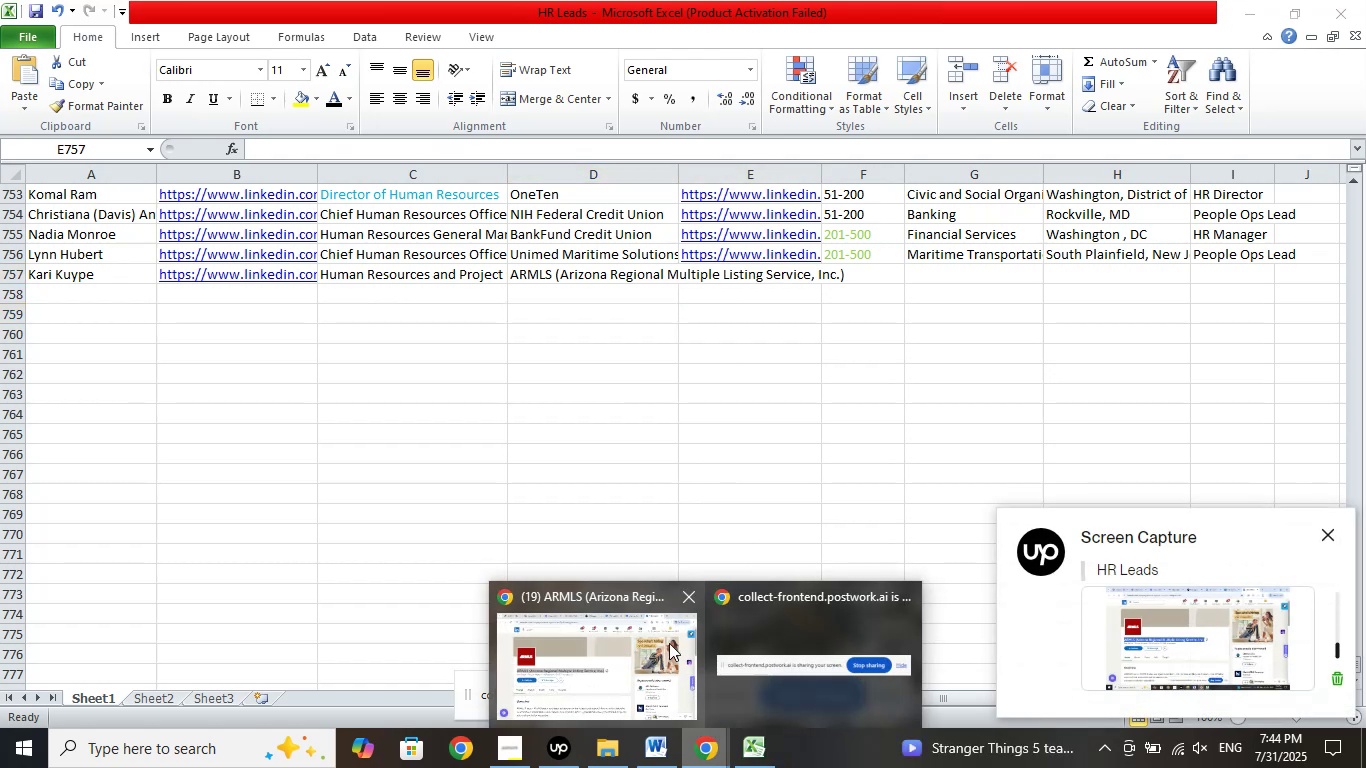 
left_click([668, 638])
 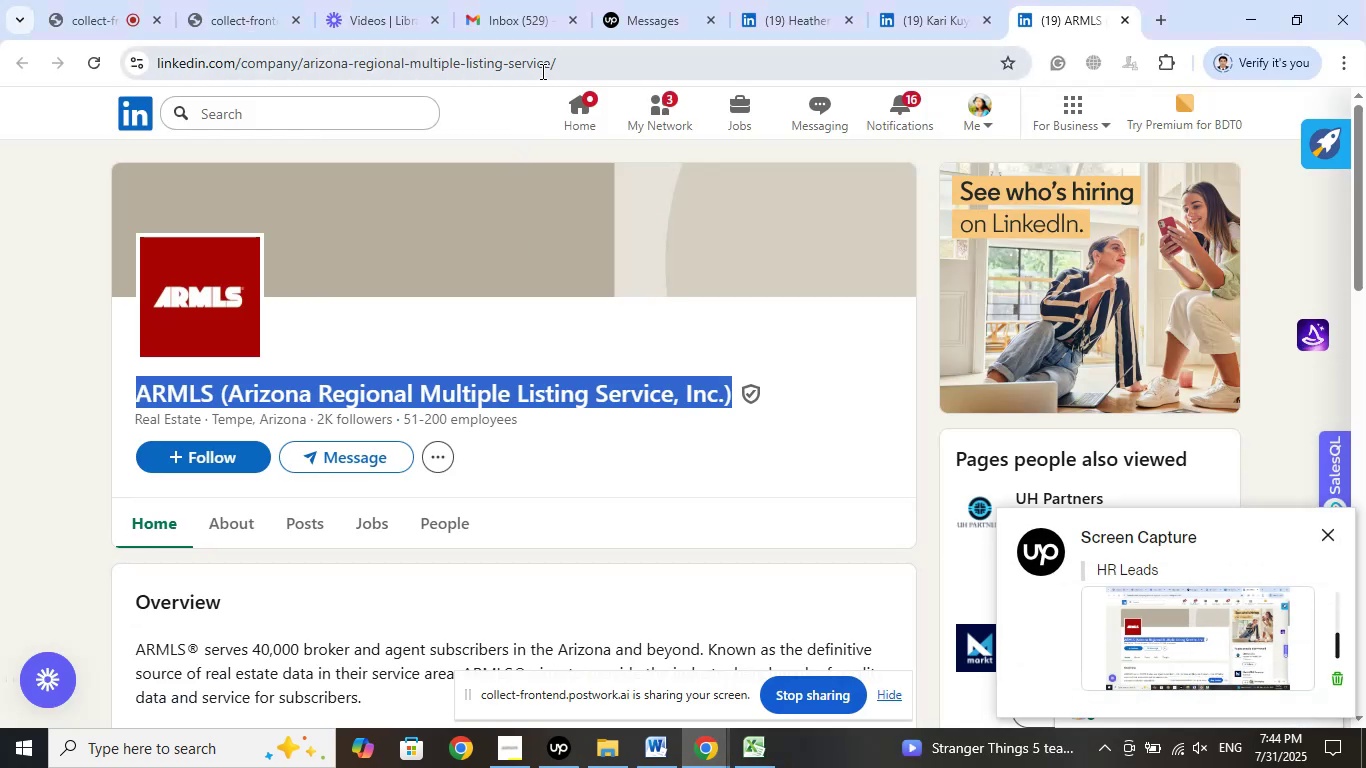 
left_click([541, 71])
 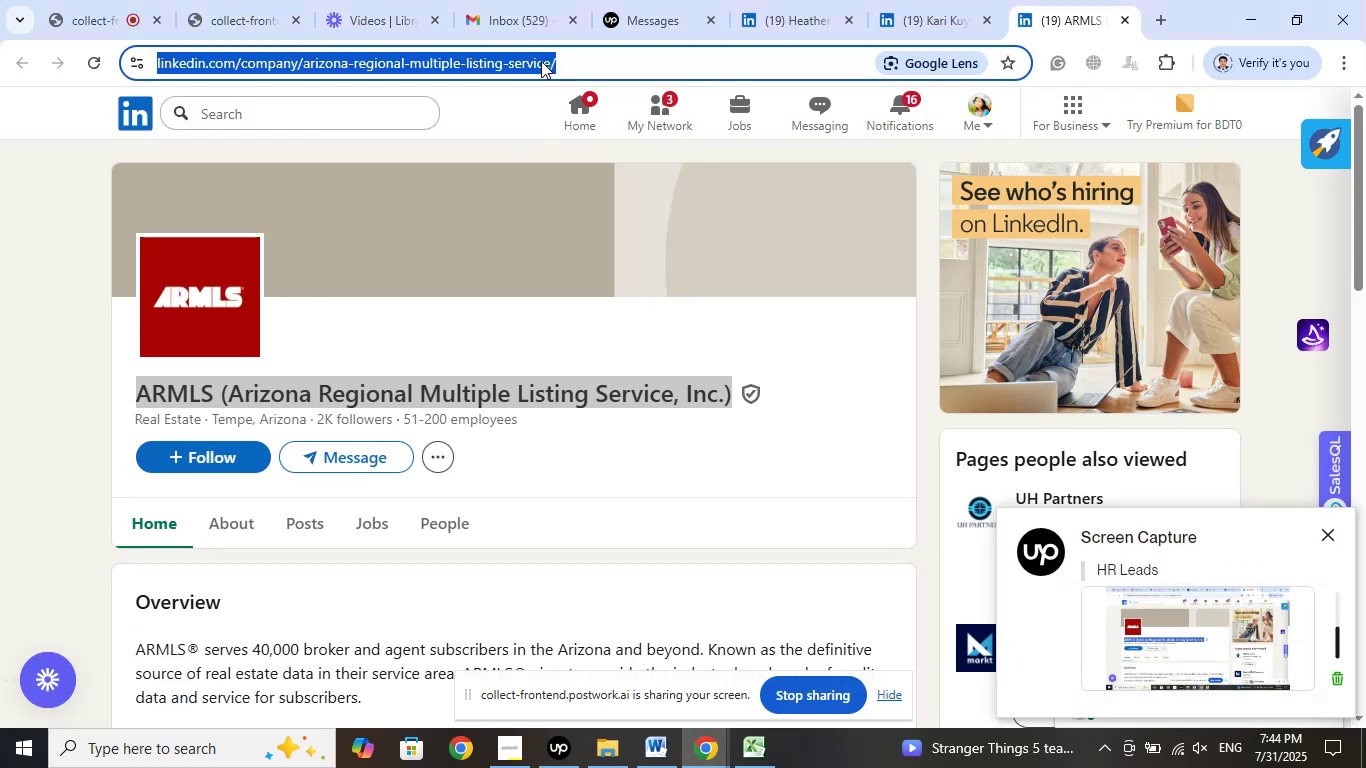 
right_click([541, 61])
 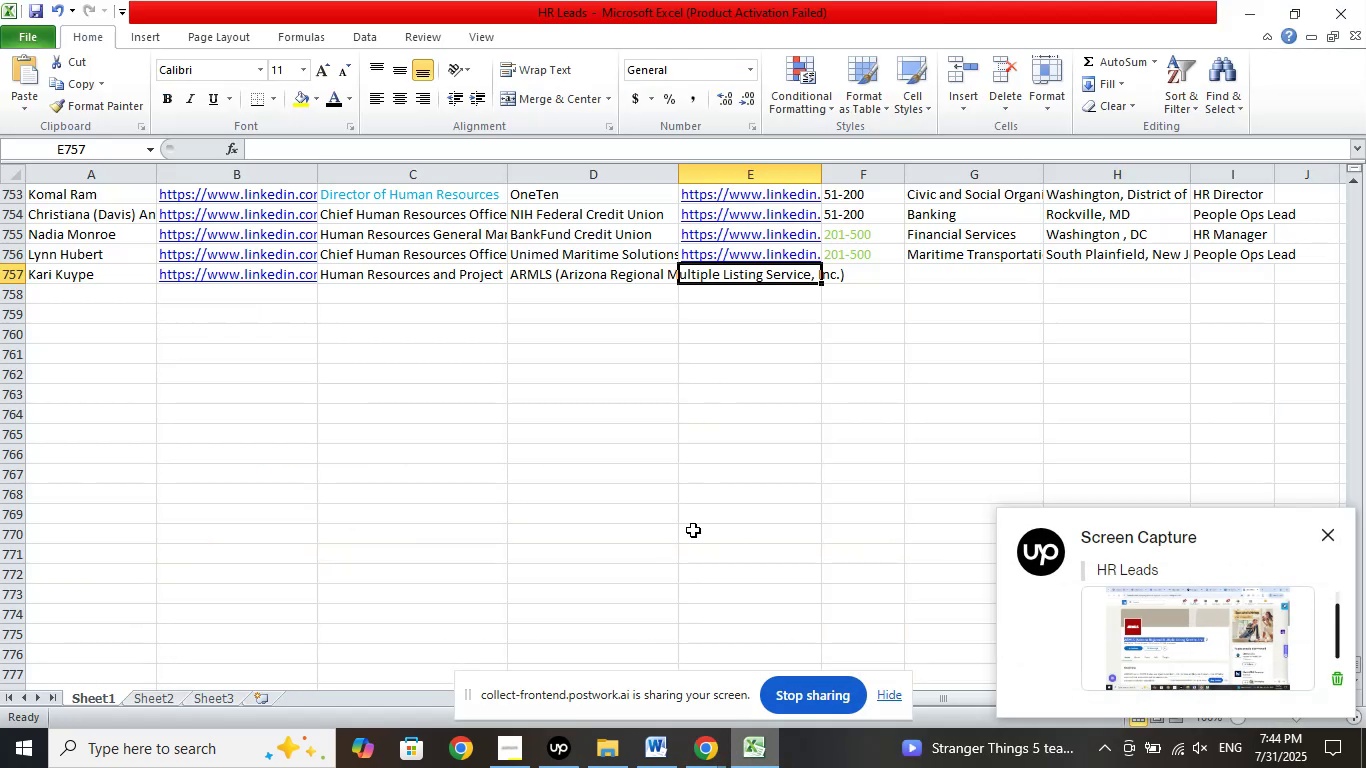 
left_click([355, 150])
 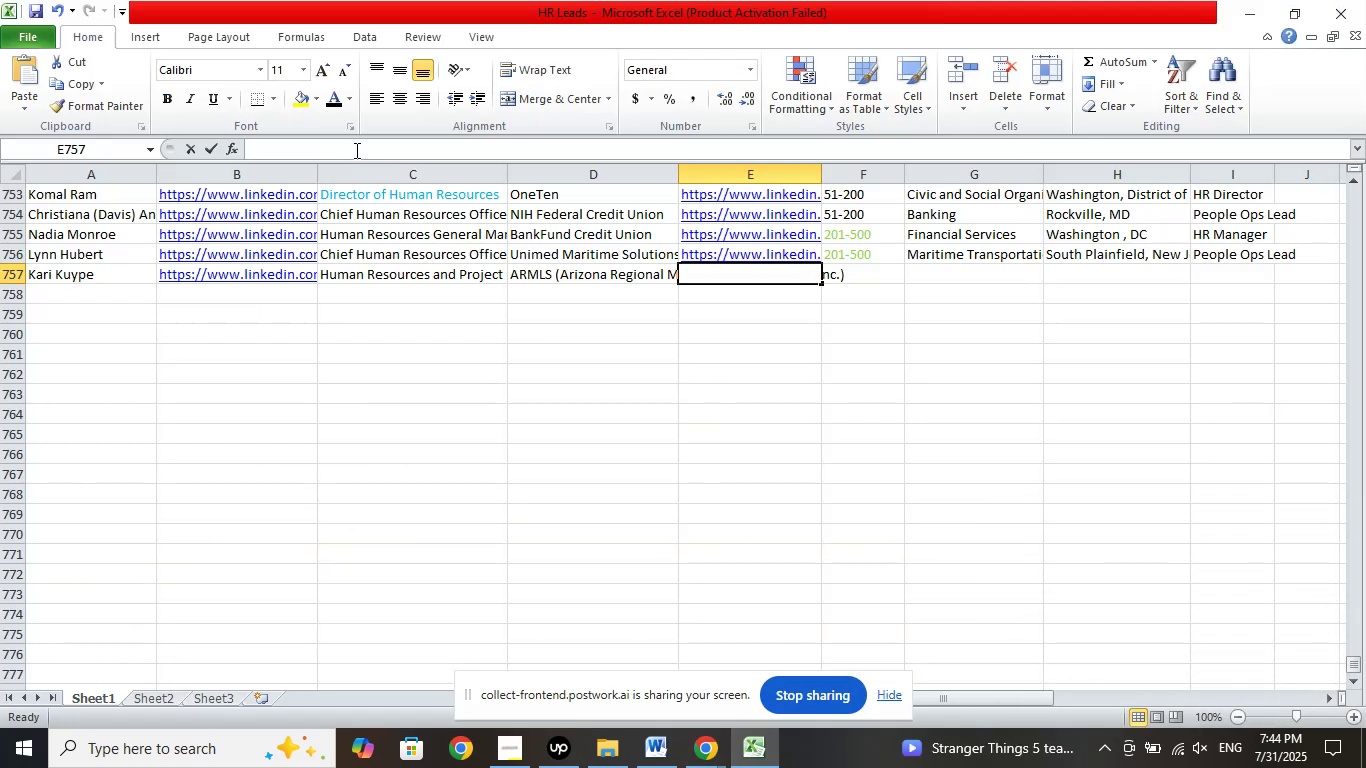 
right_click([355, 150])
 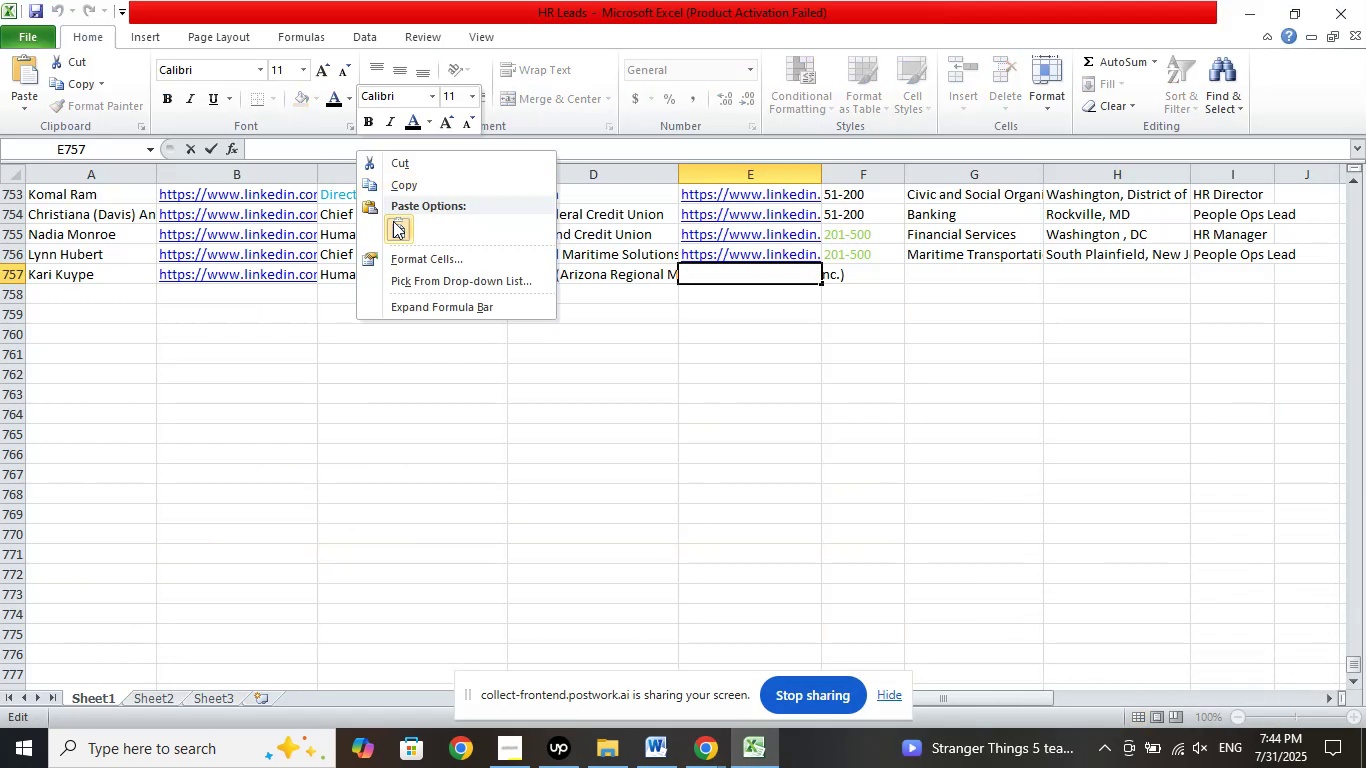 
left_click([393, 221])
 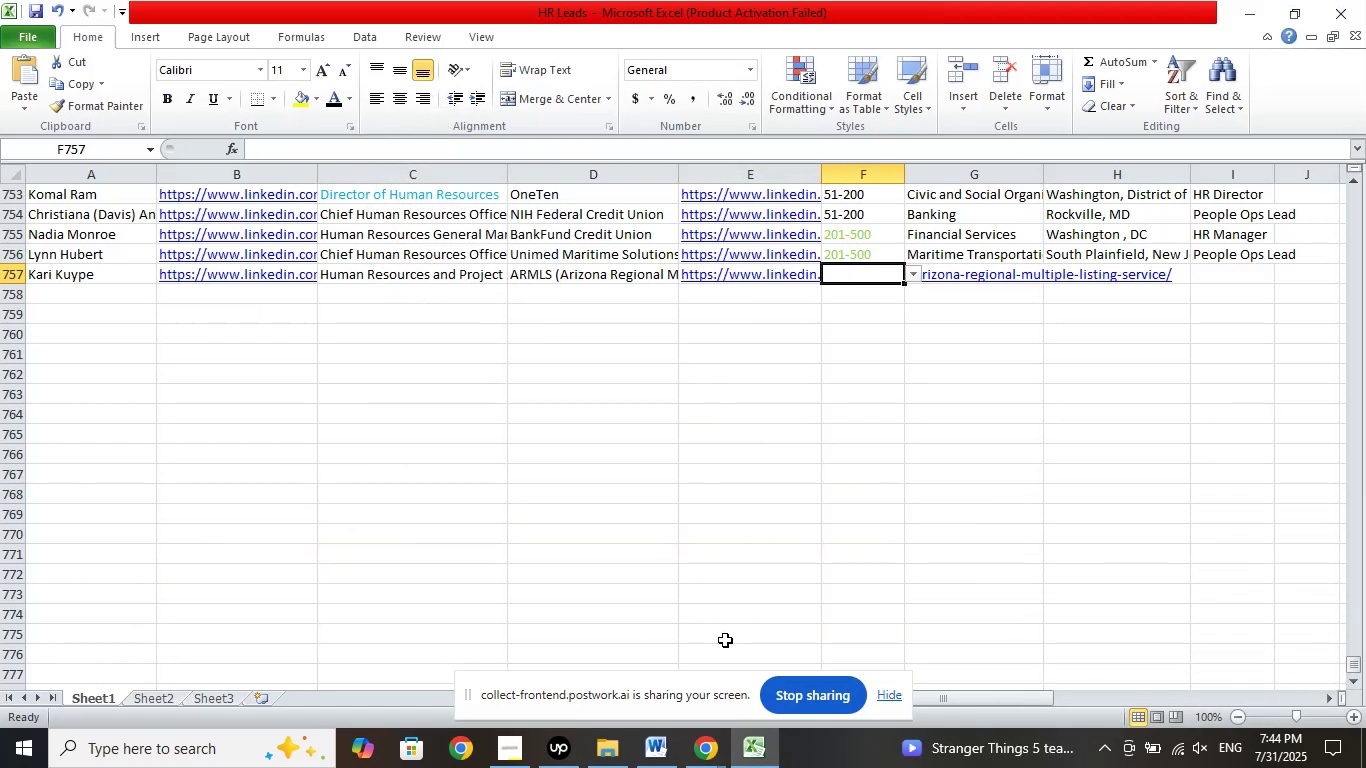 
left_click([711, 736])
 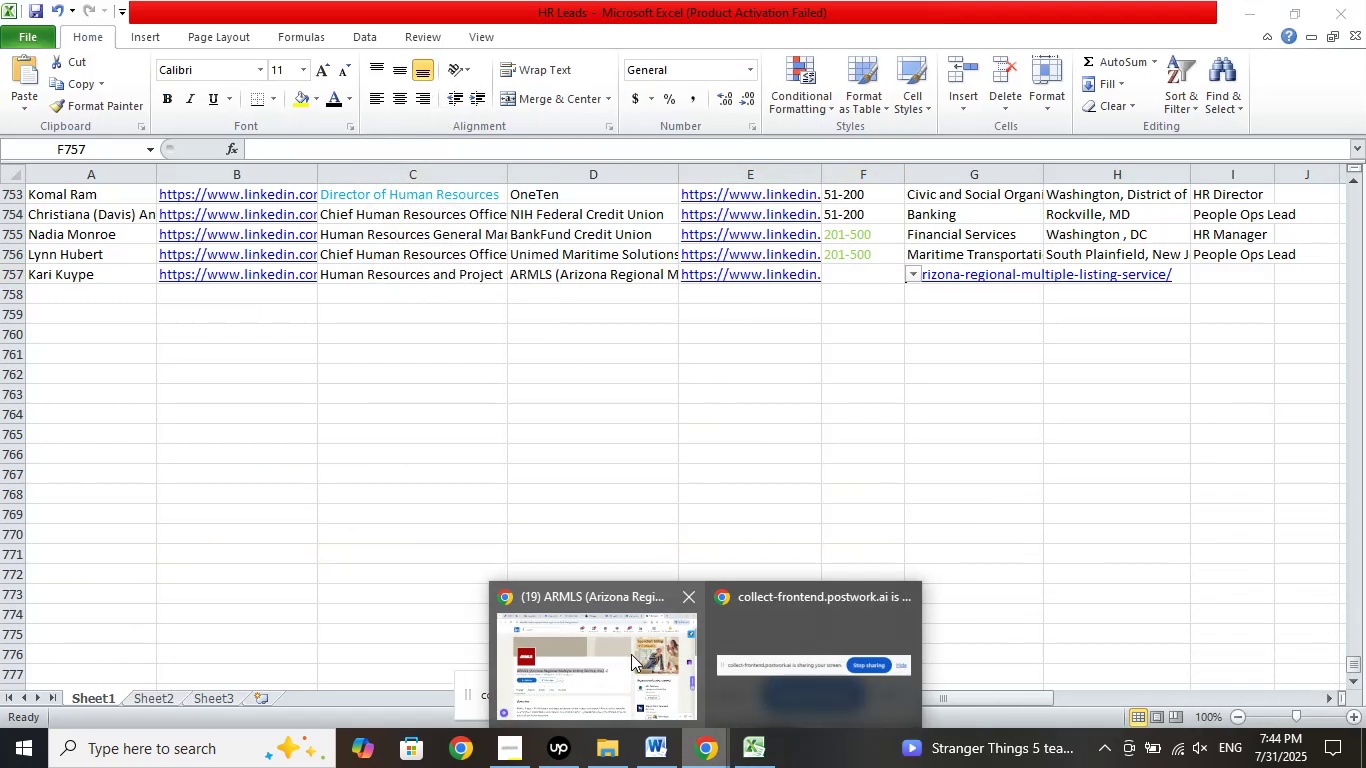 
left_click([622, 652])
 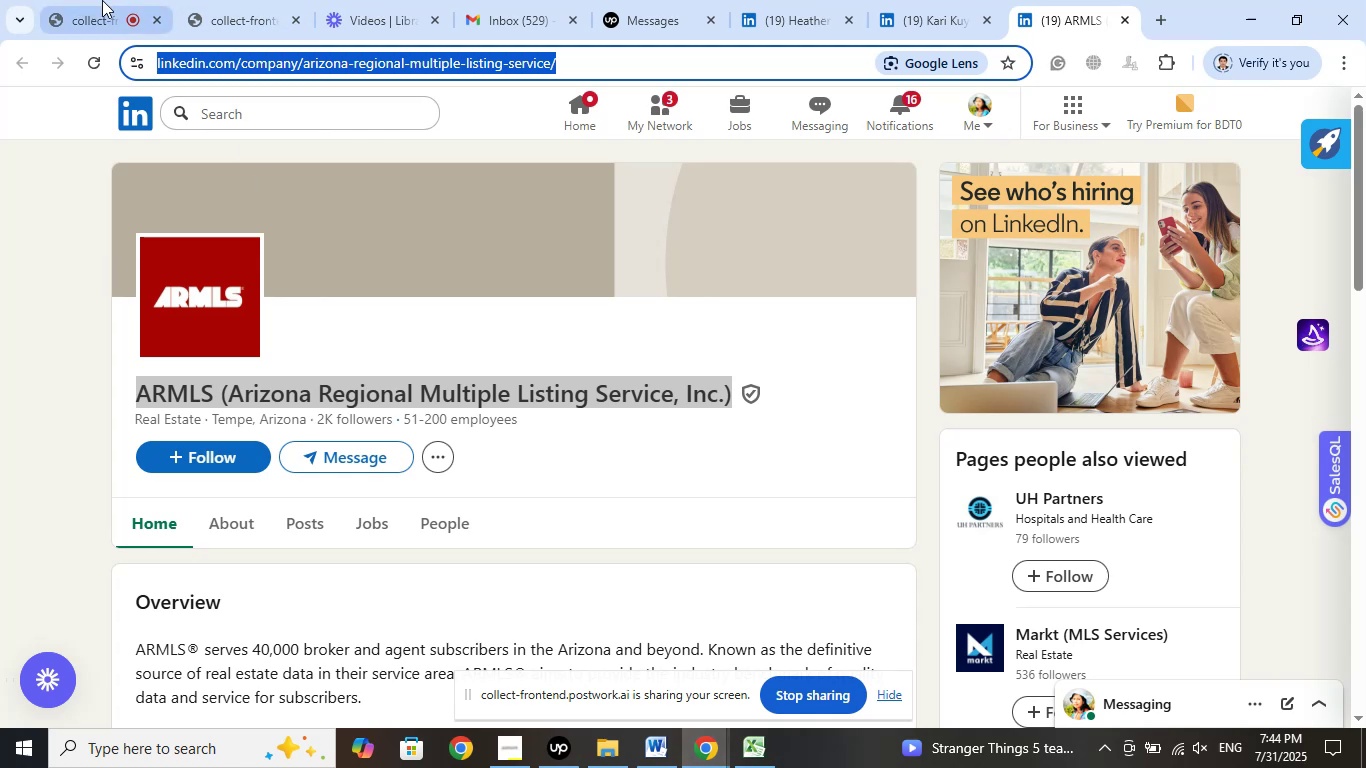 
left_click([100, 0])
 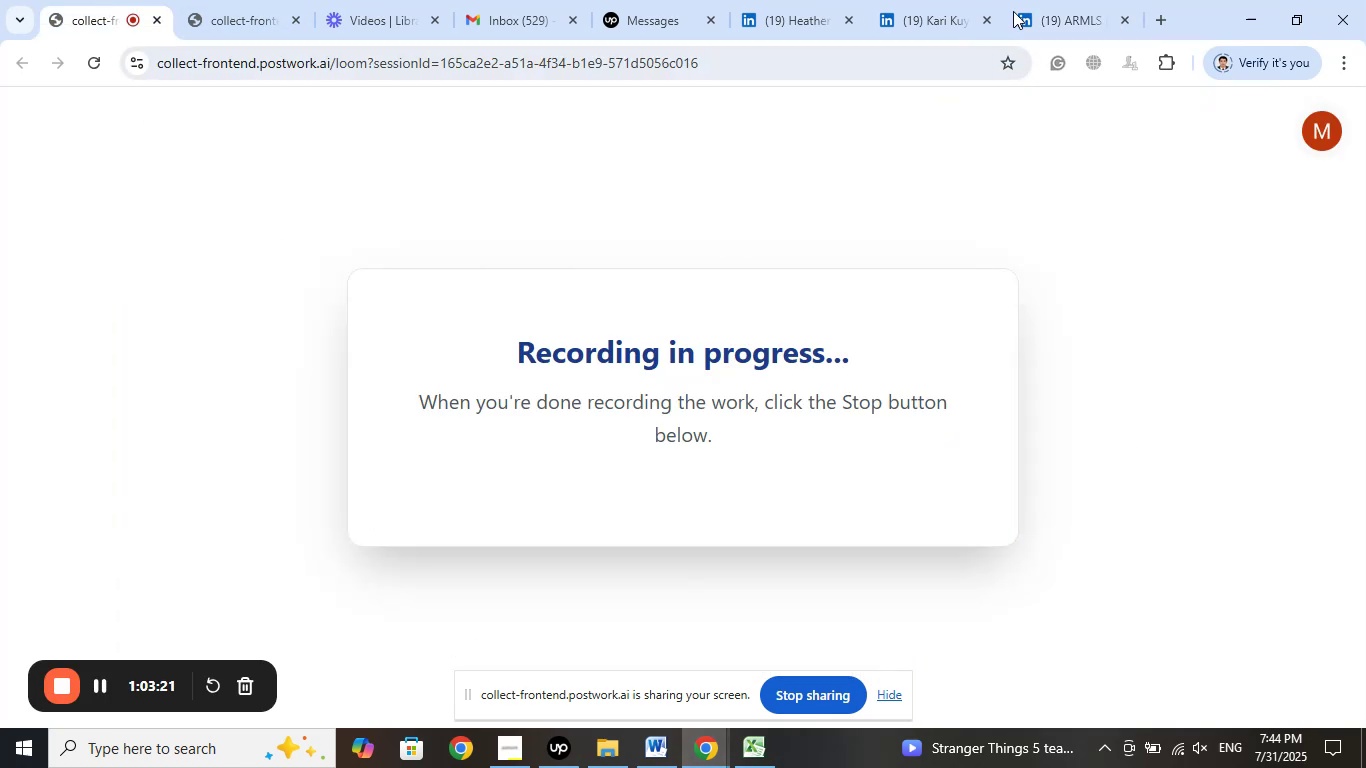 
left_click([1050, 0])
 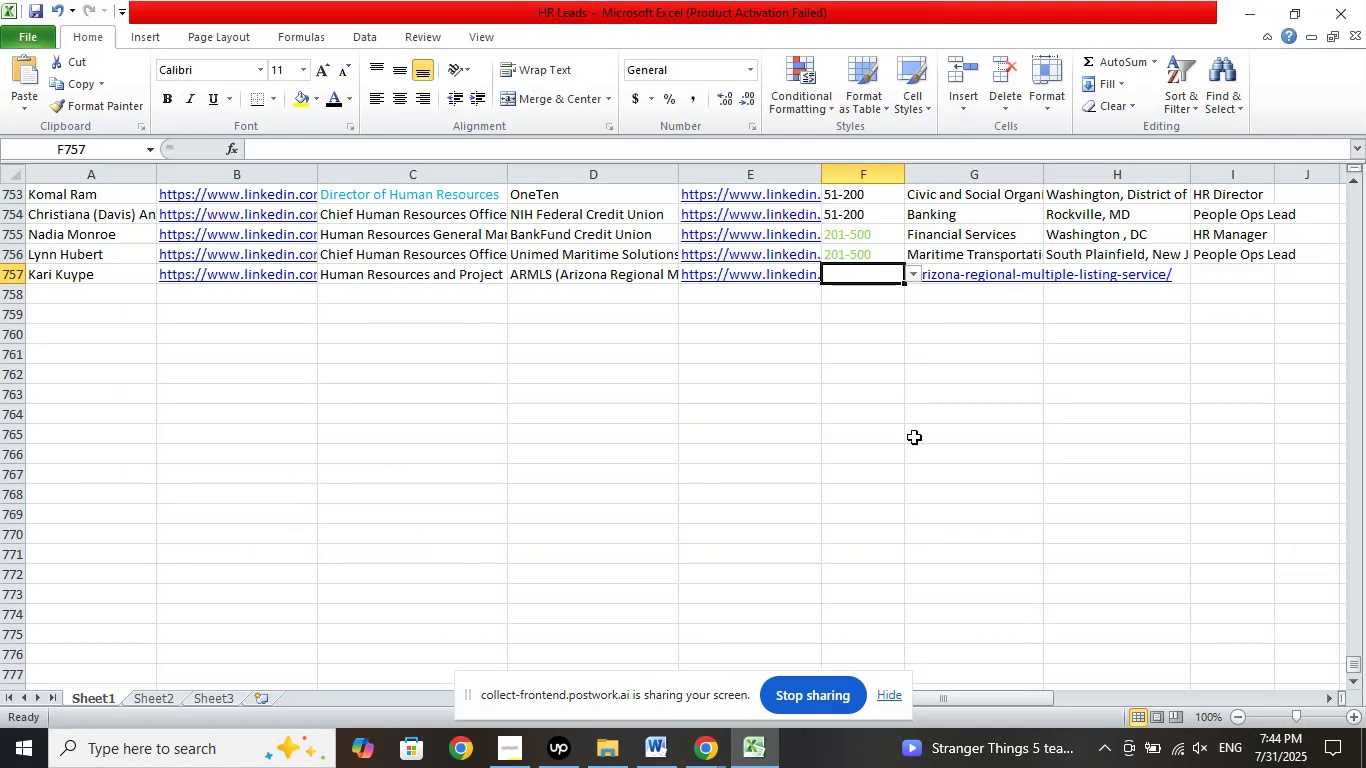 
left_click([915, 270])
 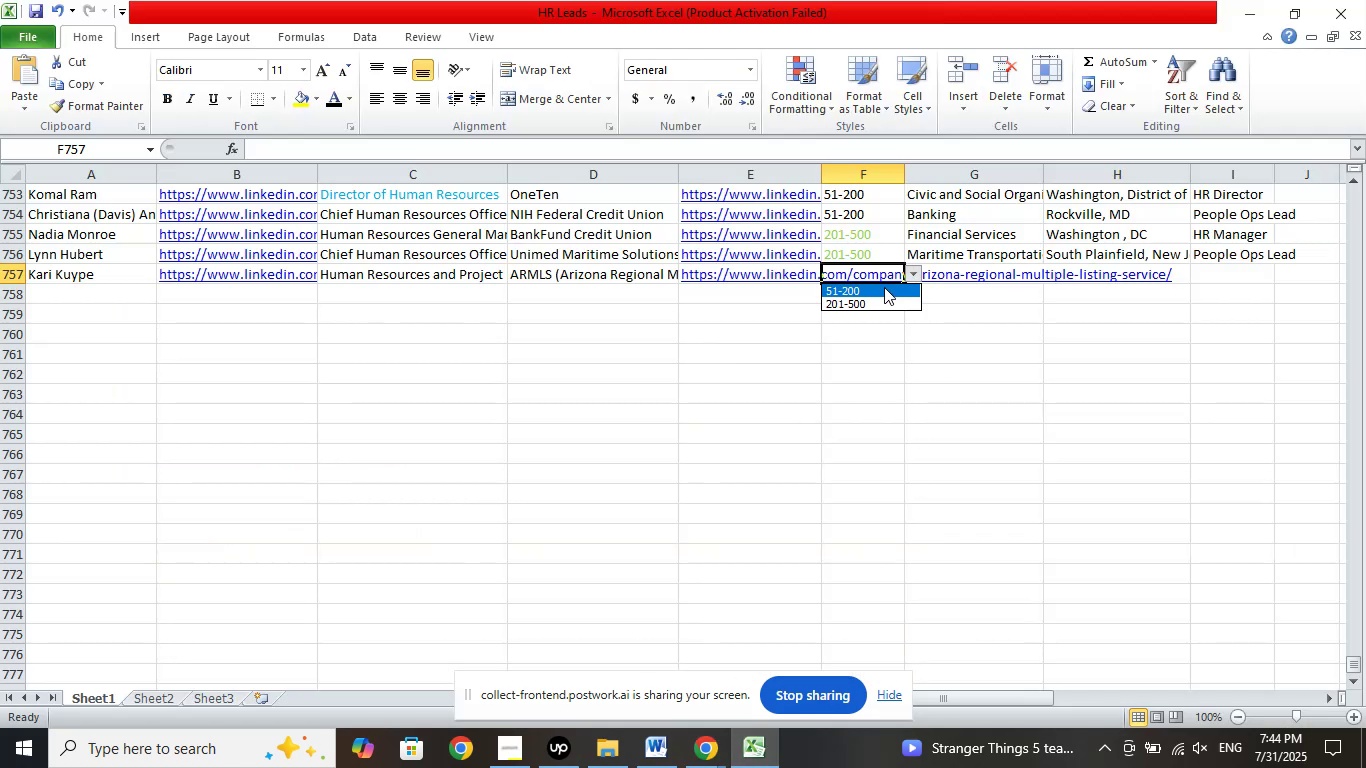 
left_click([884, 287])
 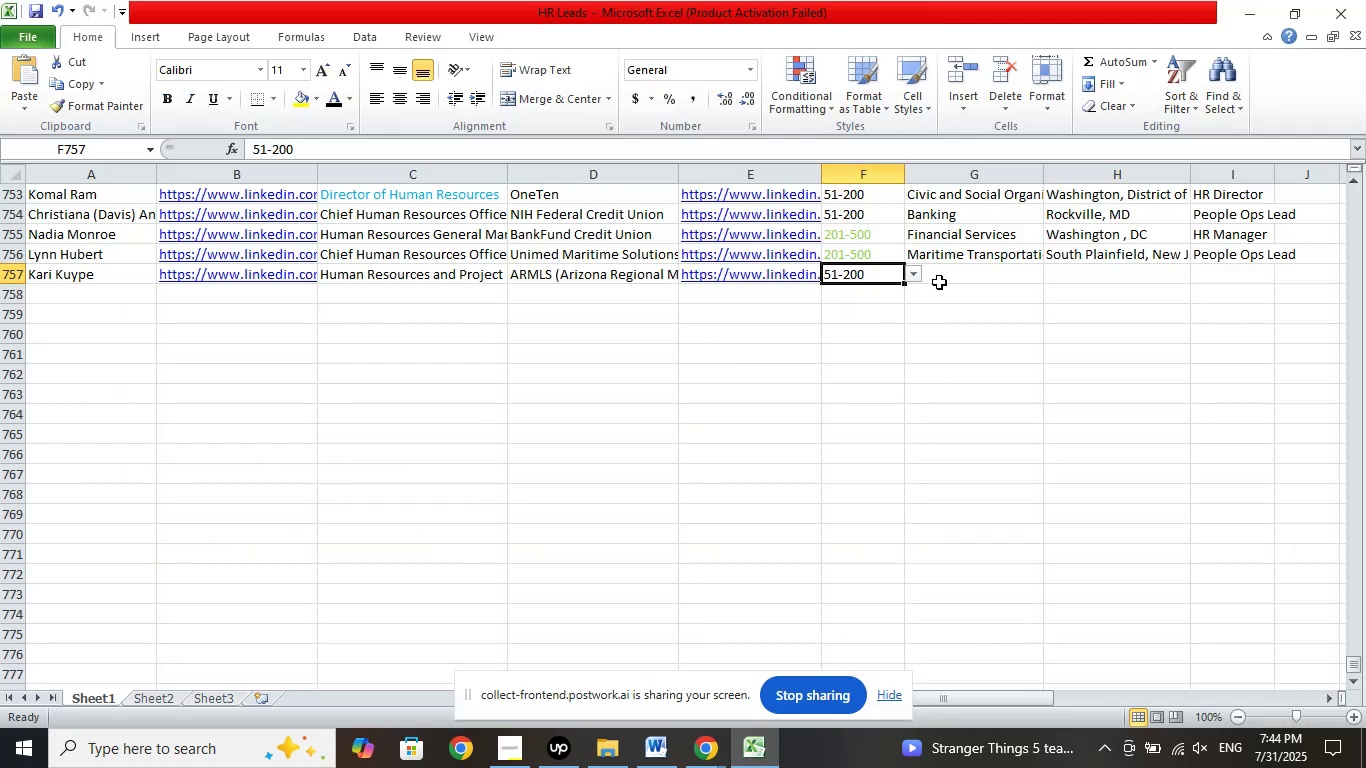 
left_click([943, 279])
 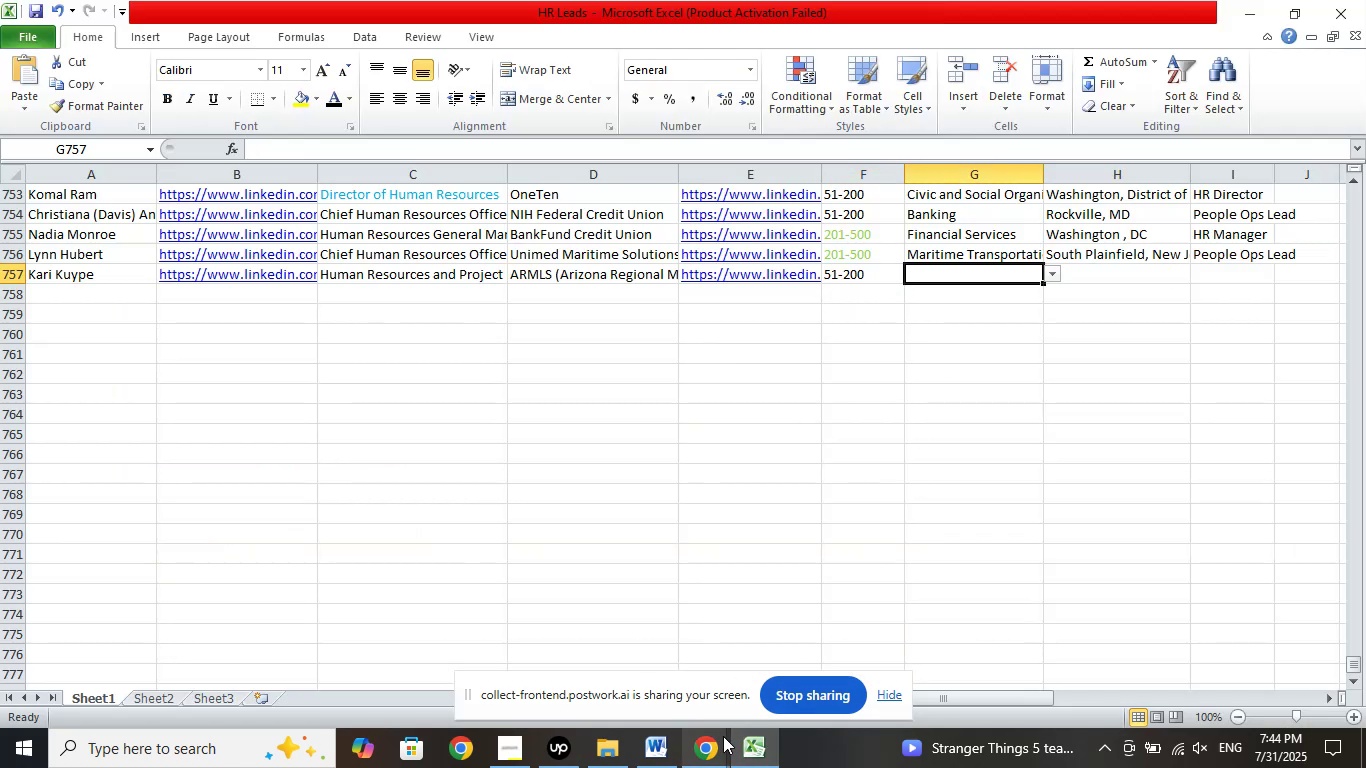 
left_click([720, 742])
 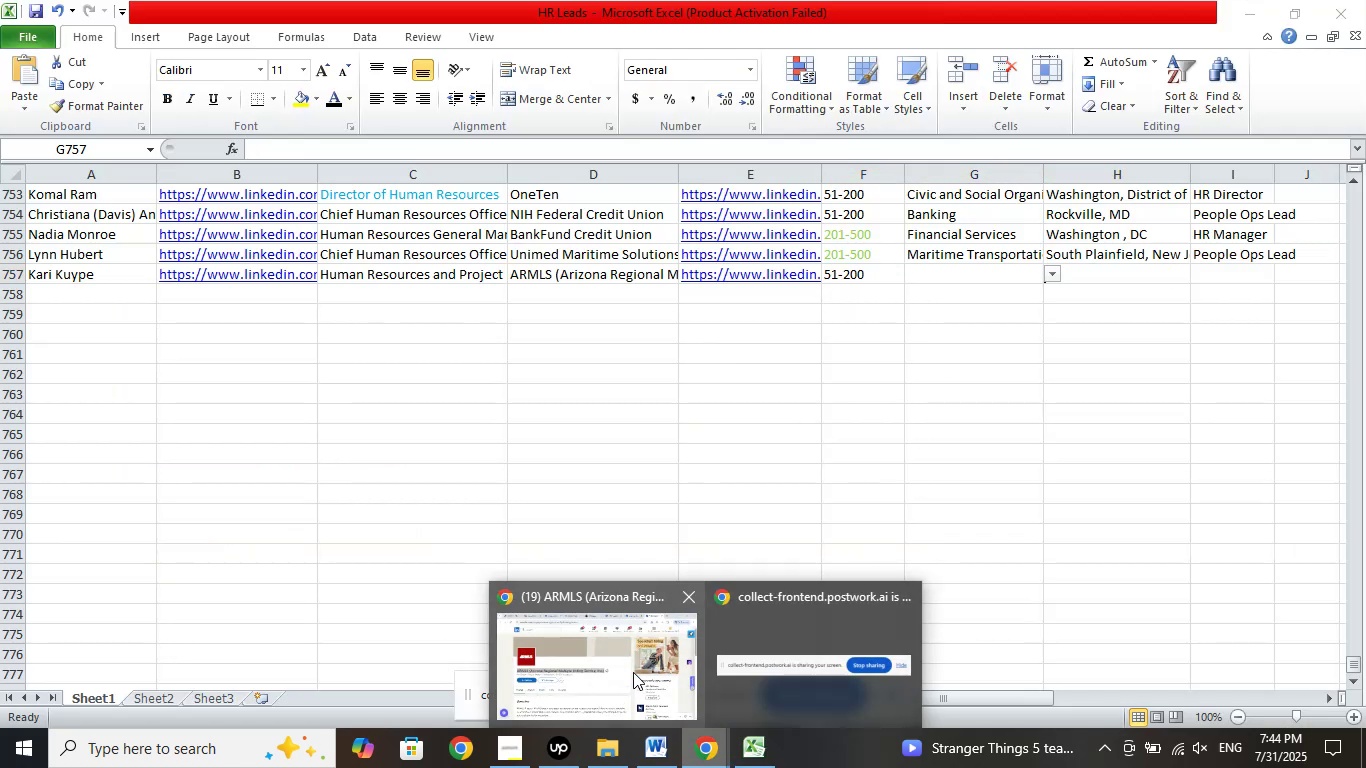 
left_click([633, 672])
 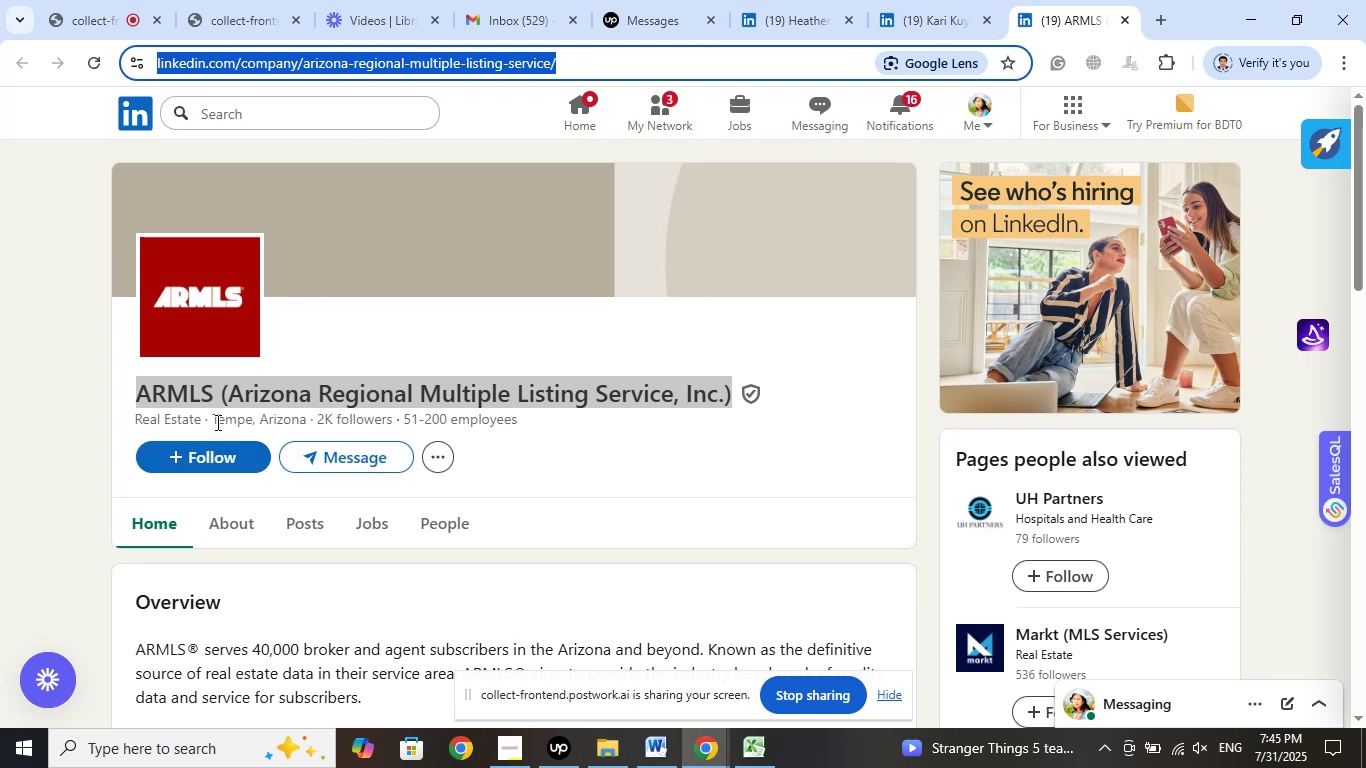 
left_click_drag(start_coordinate=[212, 422], to_coordinate=[308, 418])
 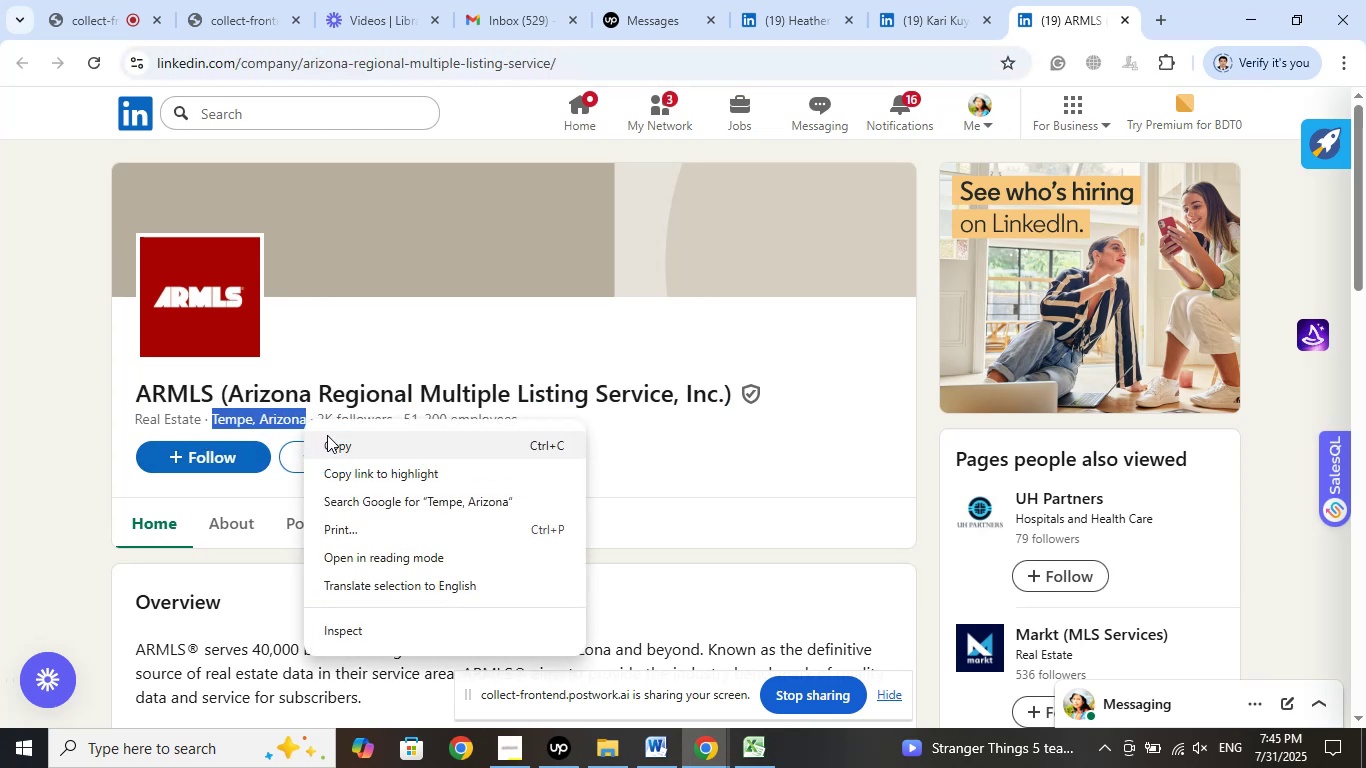 
left_click([333, 444])
 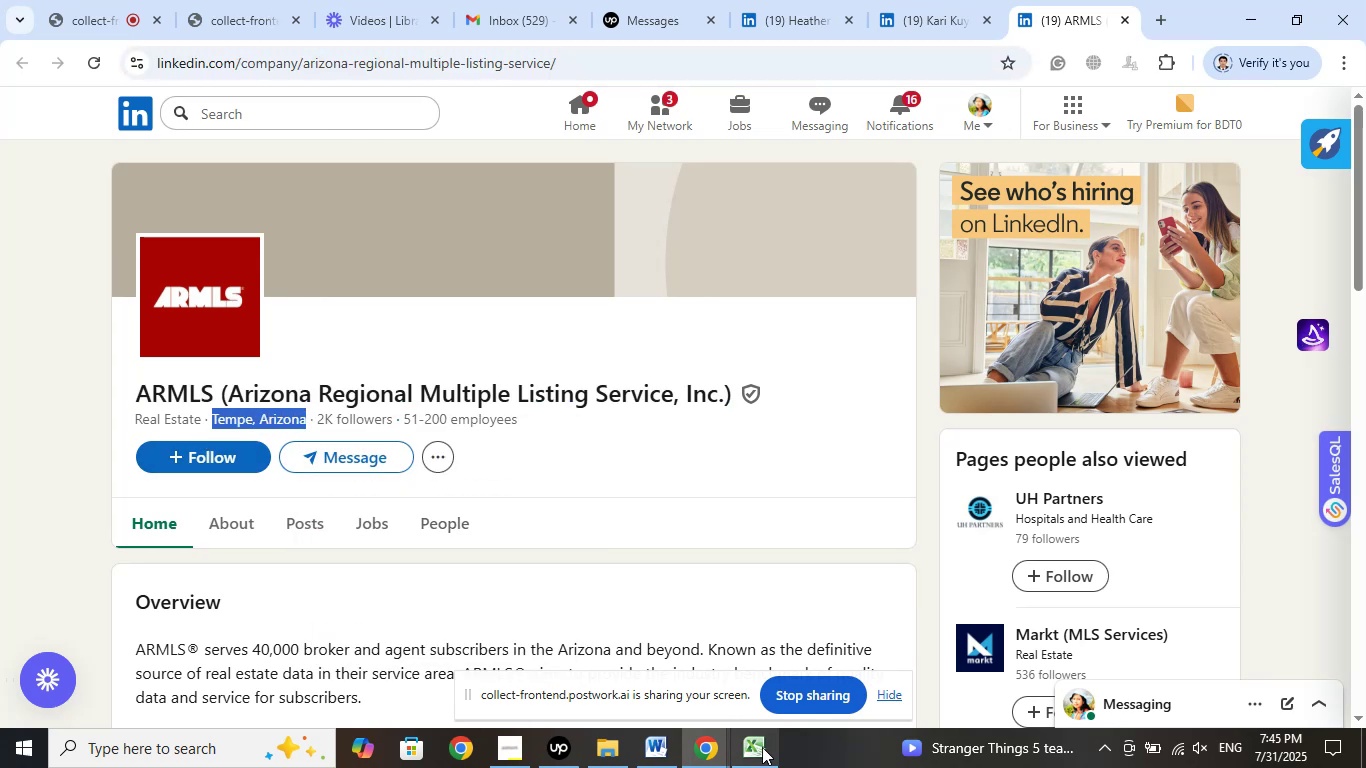 
left_click([767, 750])
 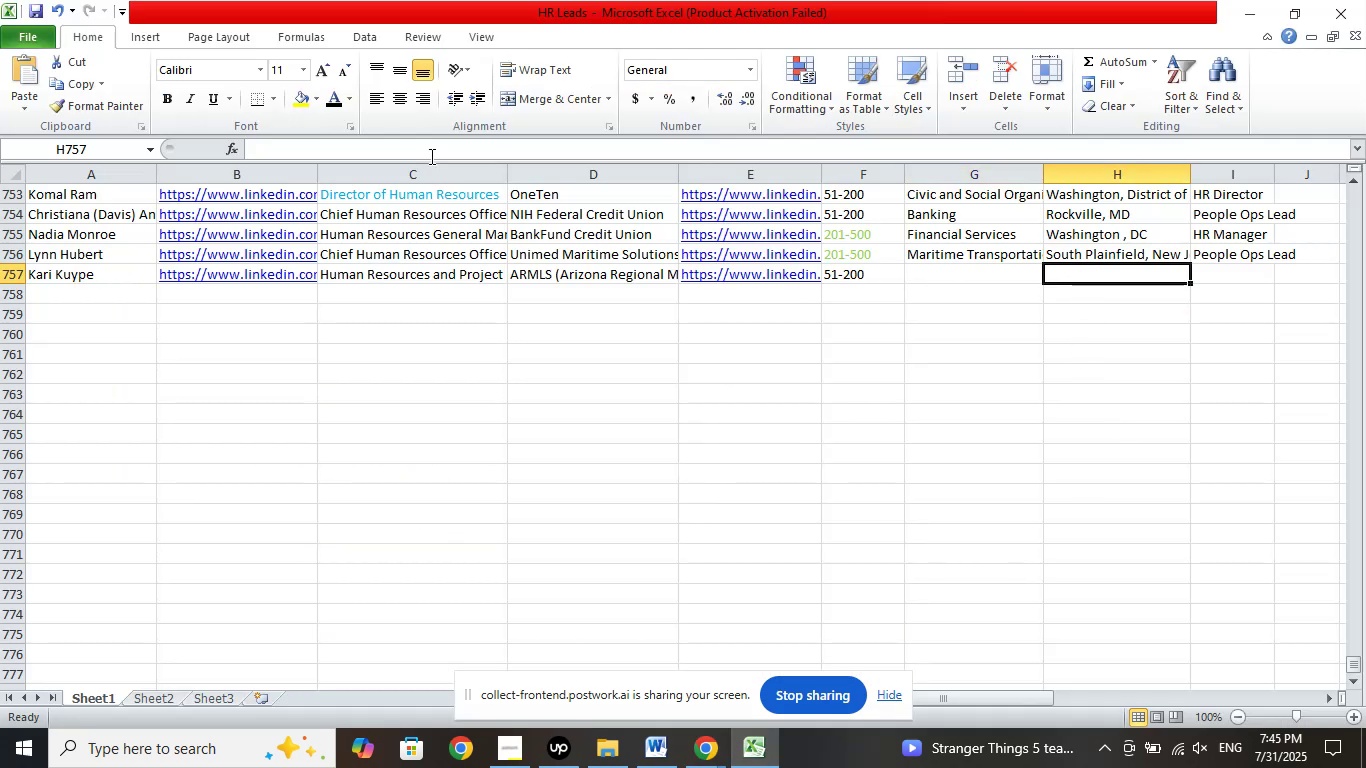 
right_click([400, 141])
 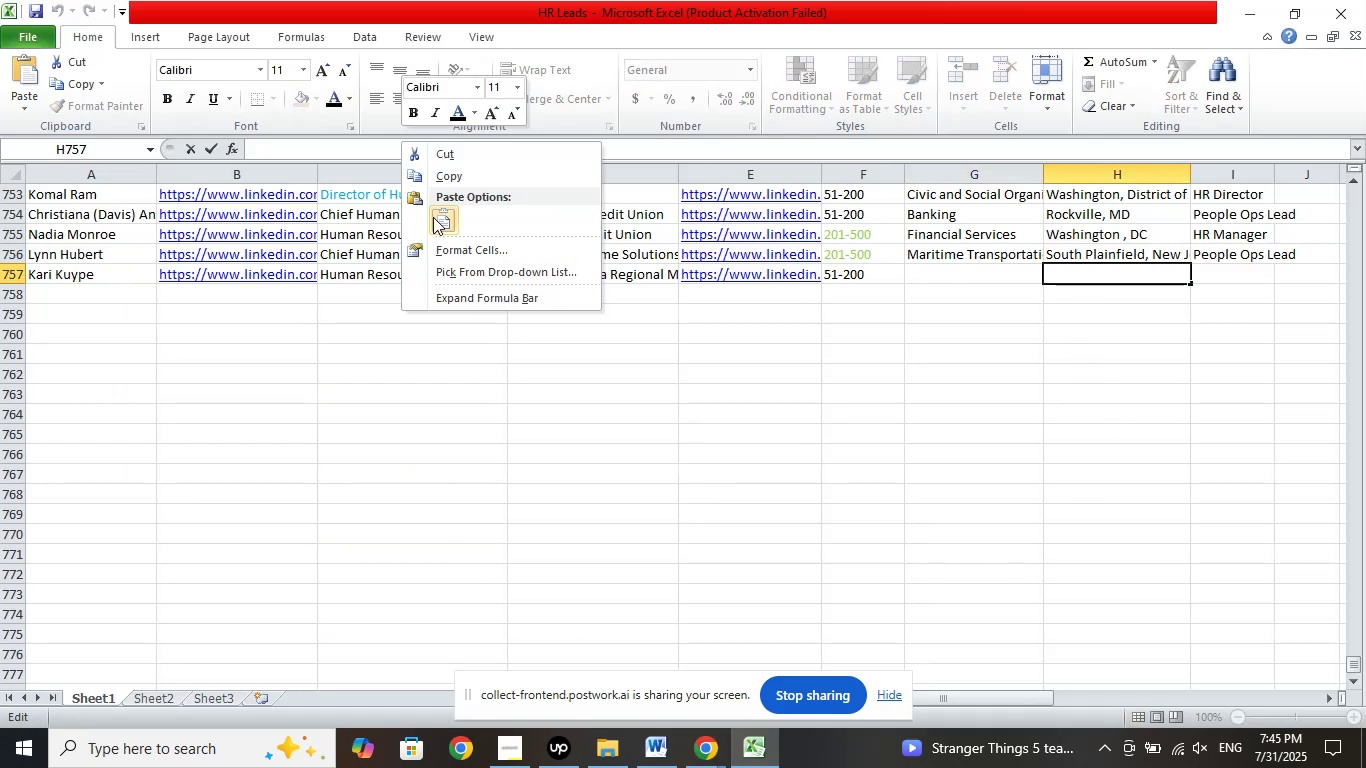 
left_click([433, 217])
 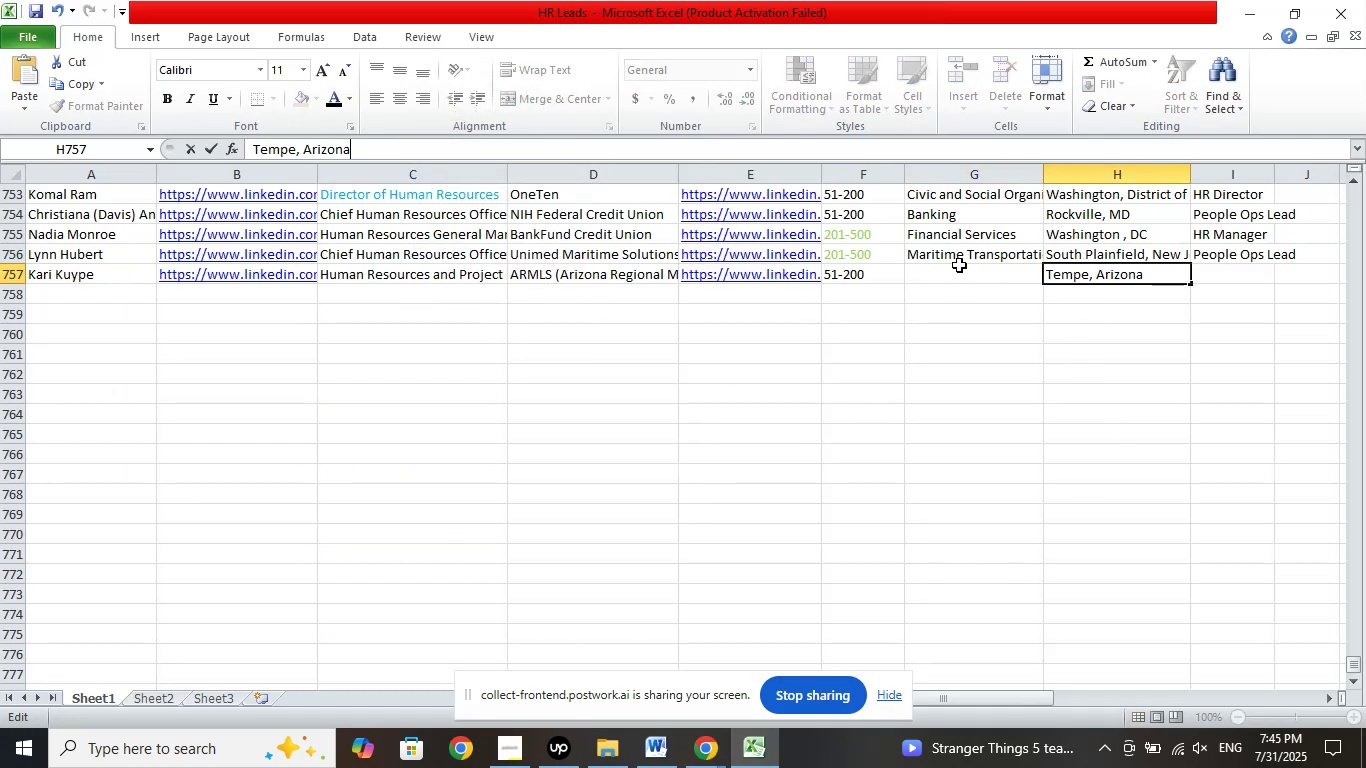 
left_click([959, 264])
 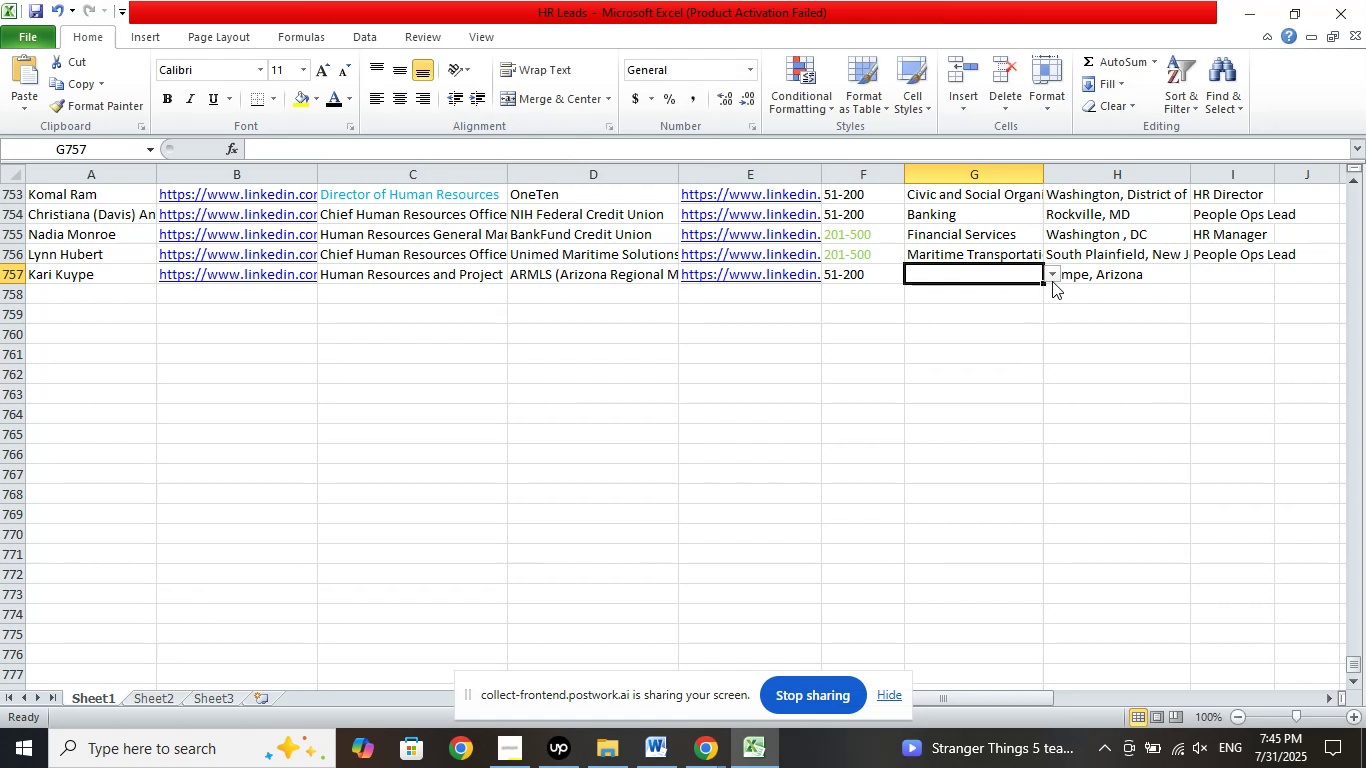 
left_click([1052, 277])
 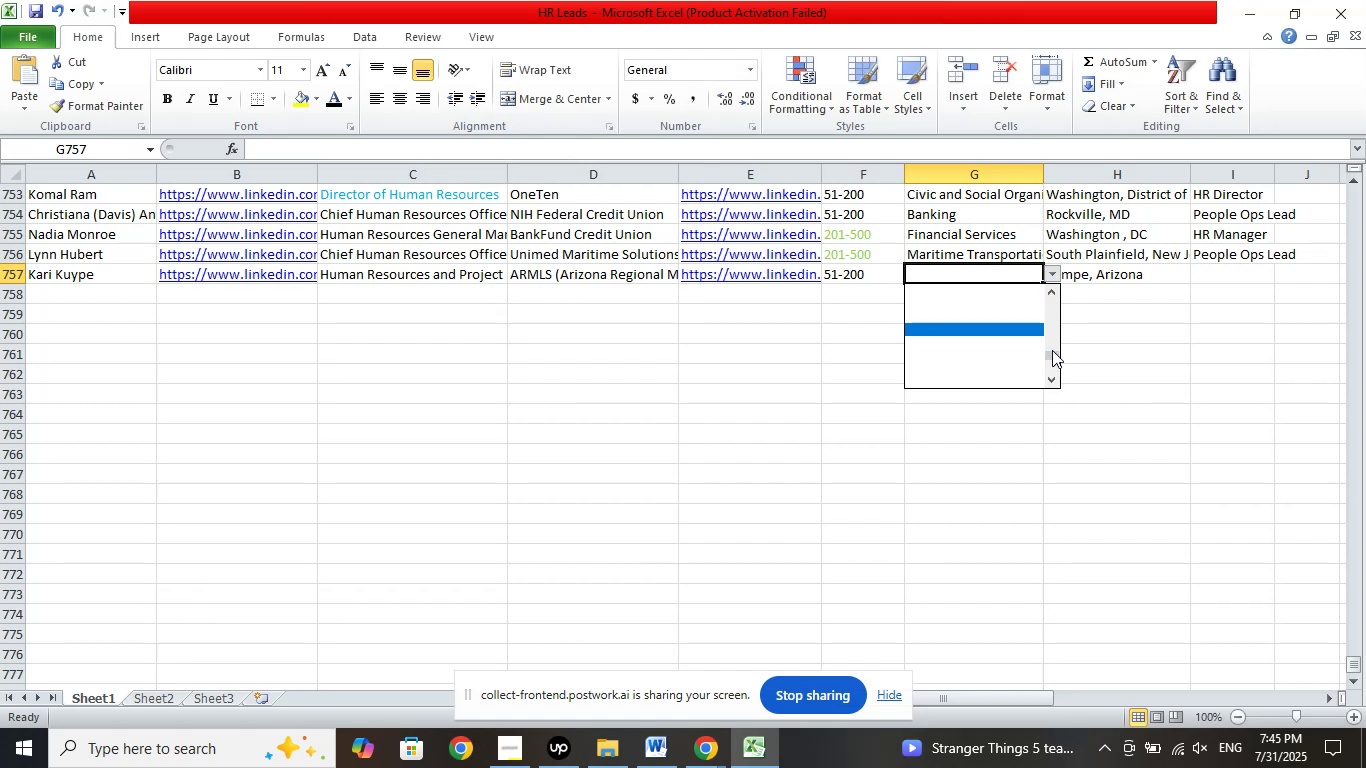 
left_click_drag(start_coordinate=[1054, 354], to_coordinate=[1040, 267])
 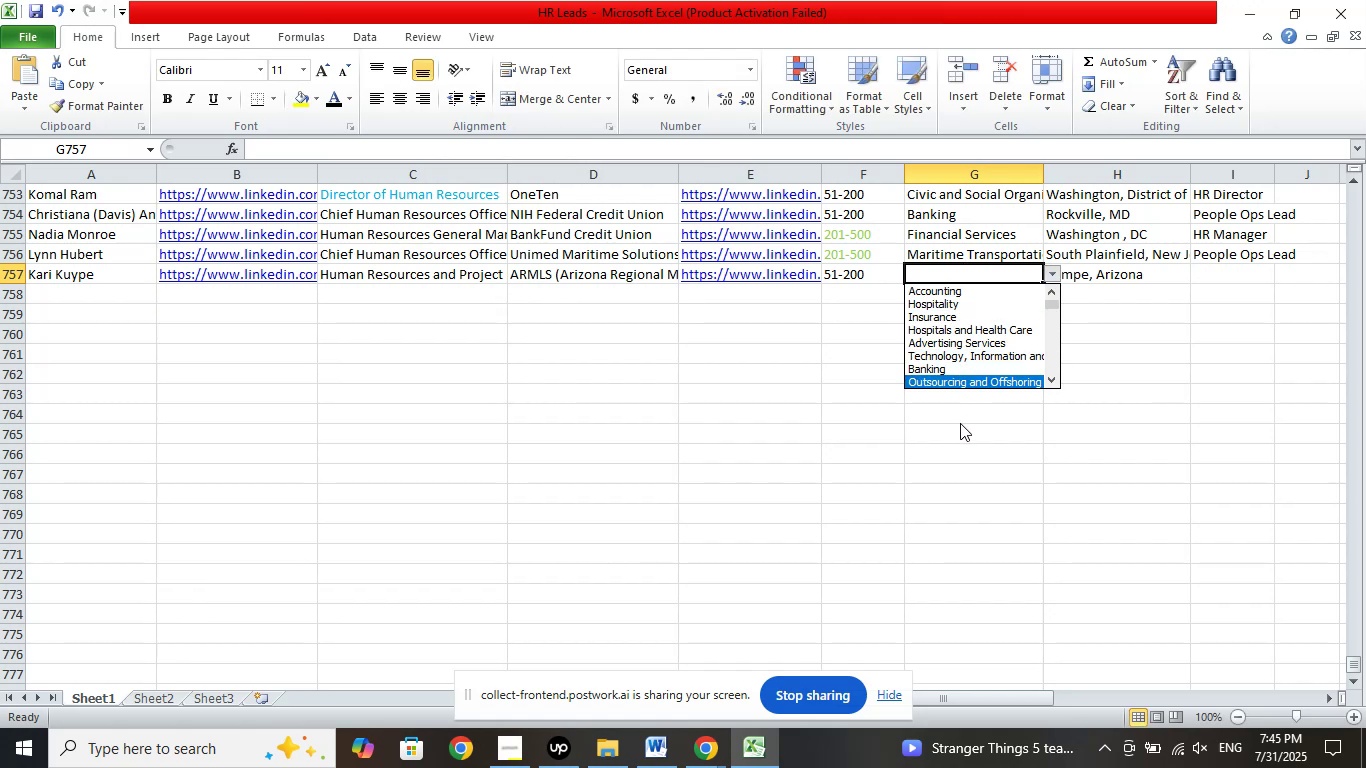 
key(ArrowDown)
 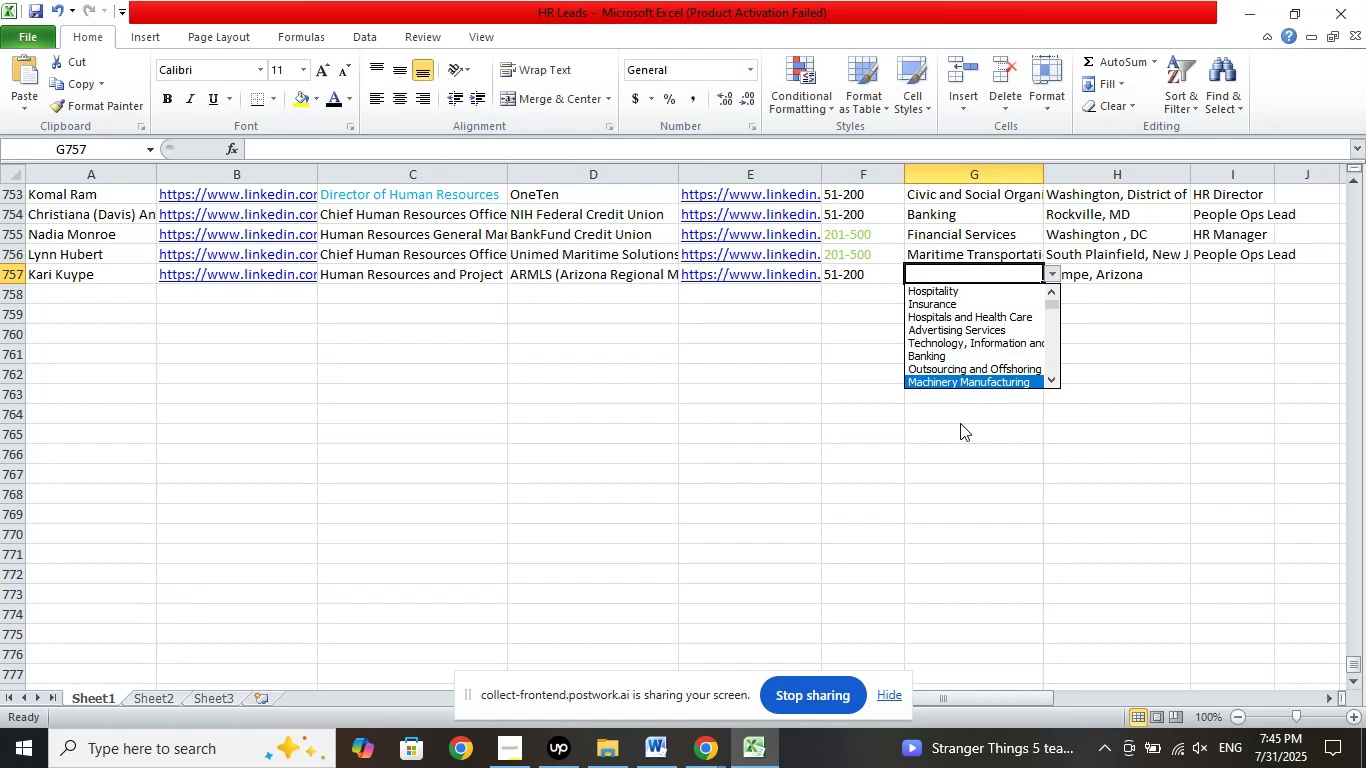 
key(ArrowDown)
 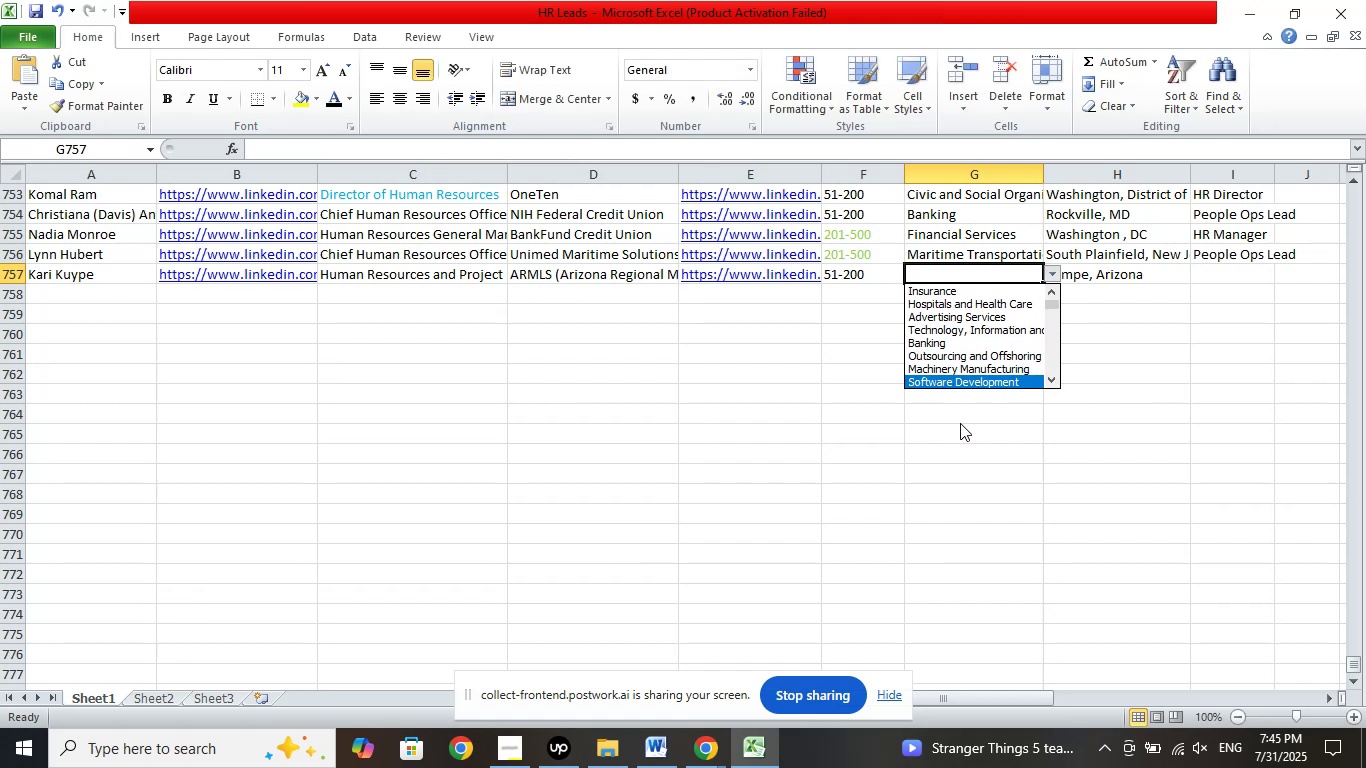 
key(ArrowDown)
 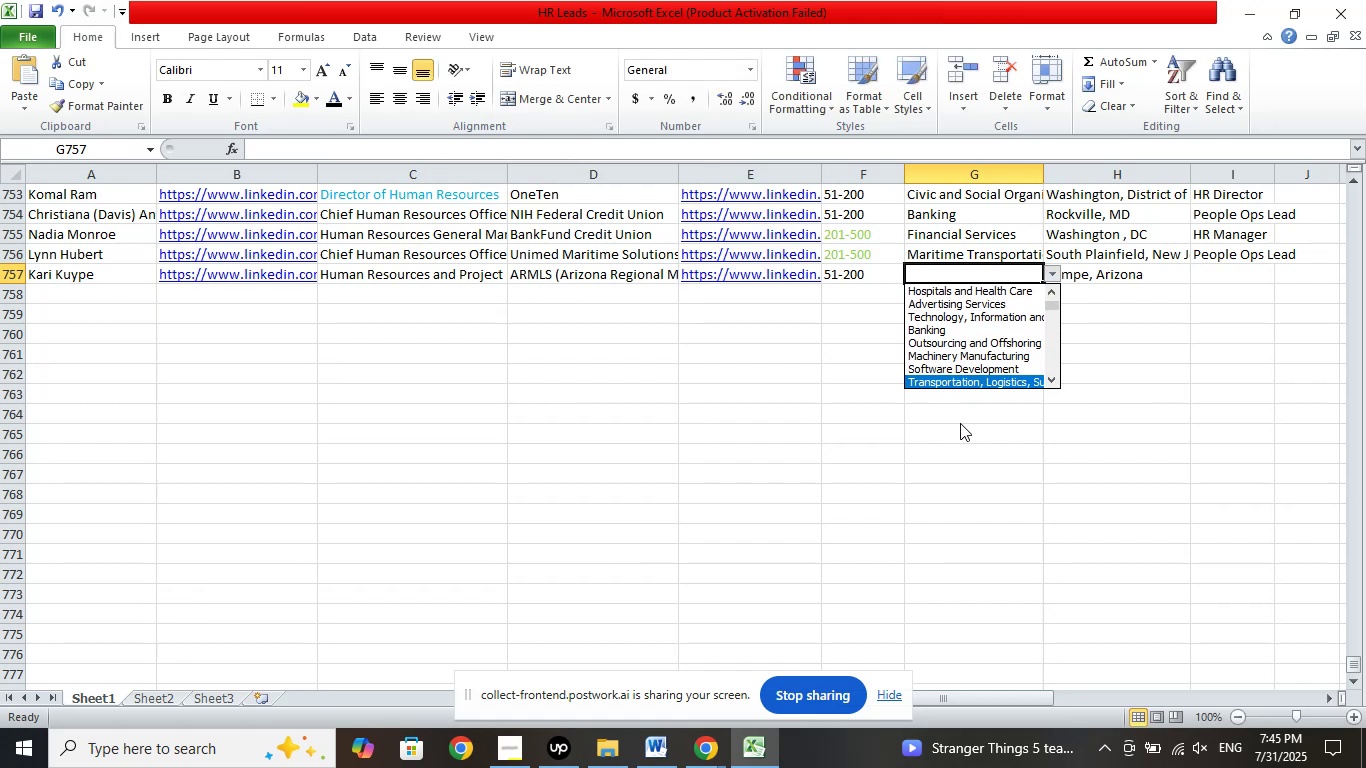 
key(ArrowDown)
 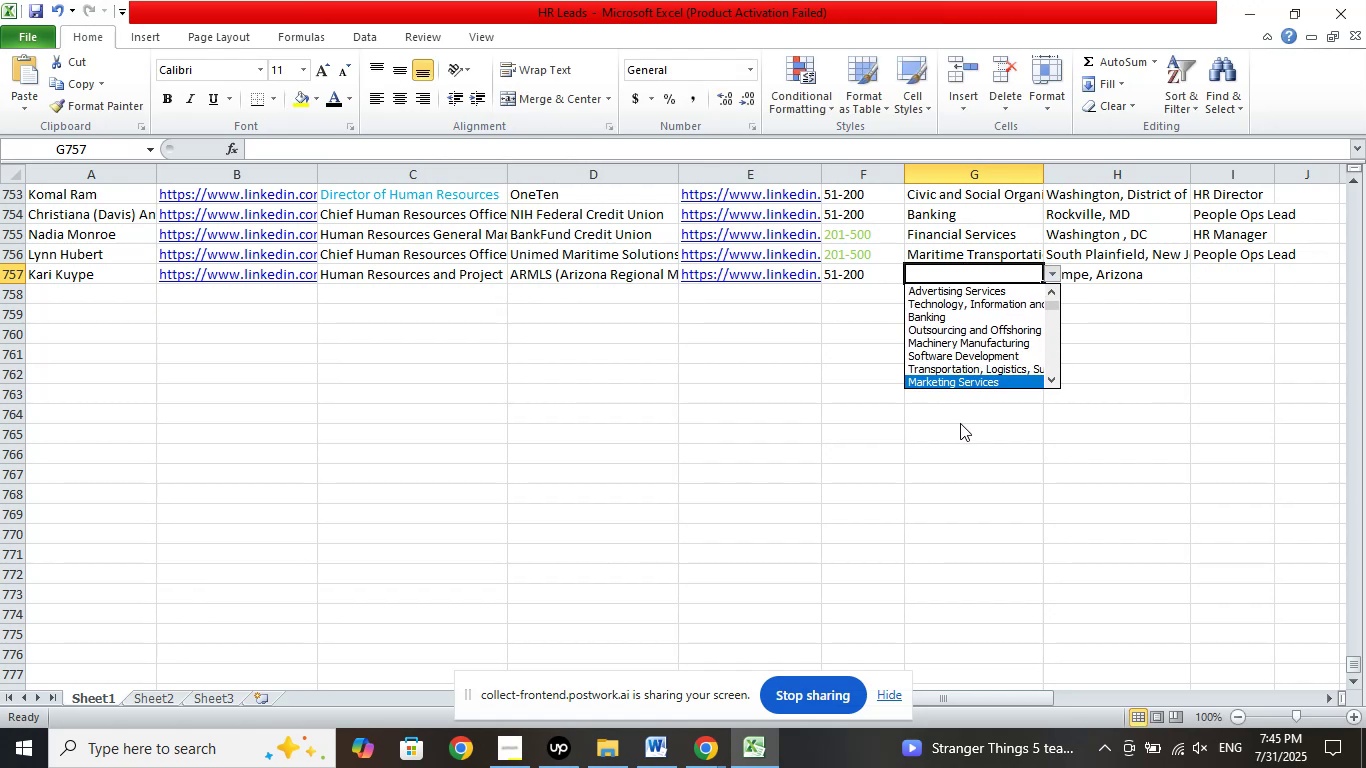 
key(ArrowDown)
 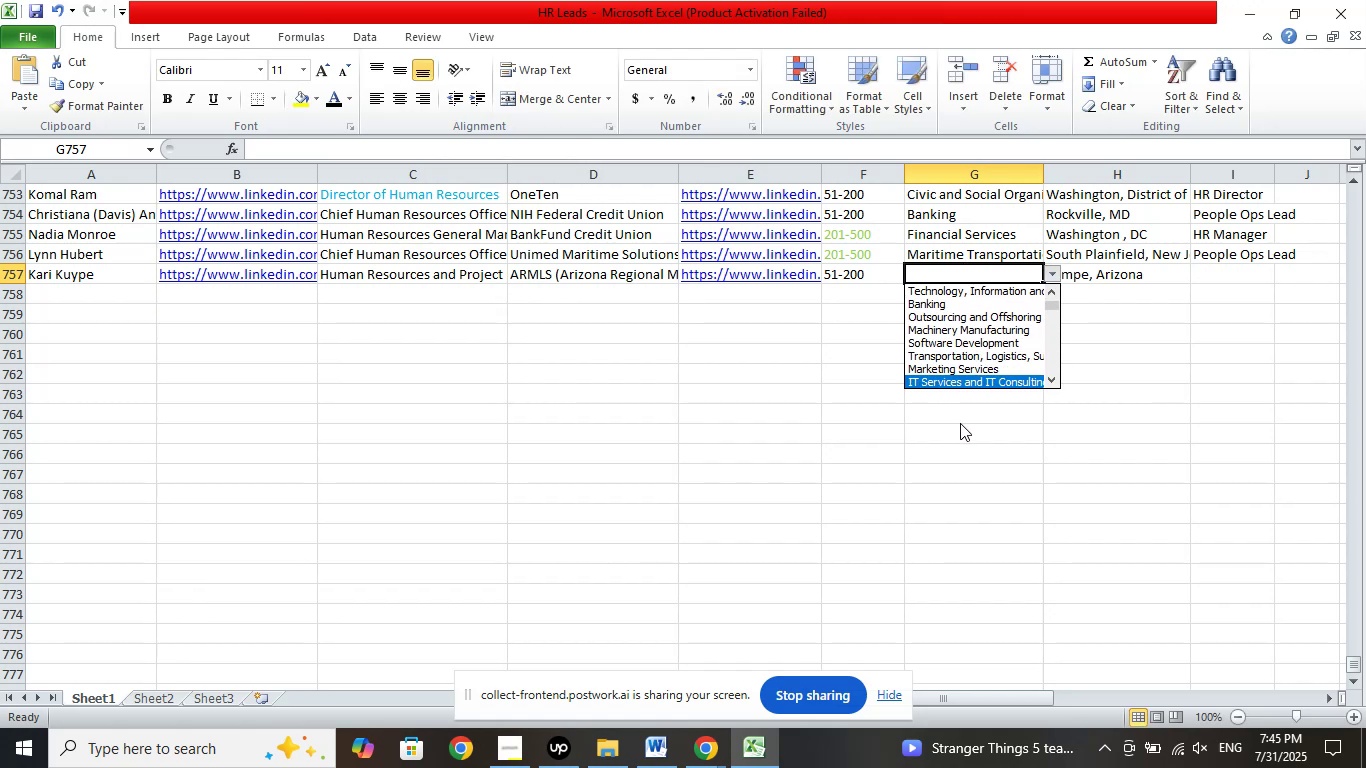 
key(ArrowDown)
 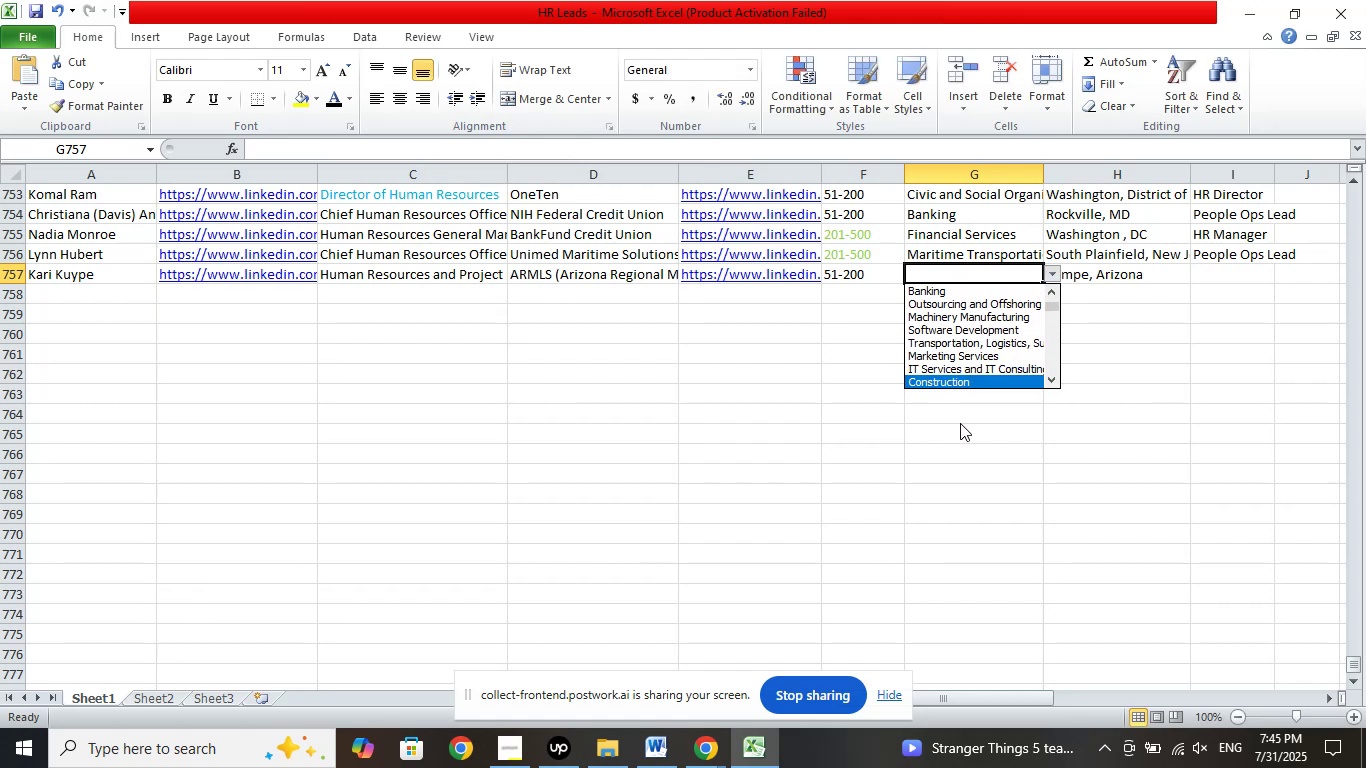 
key(ArrowDown)
 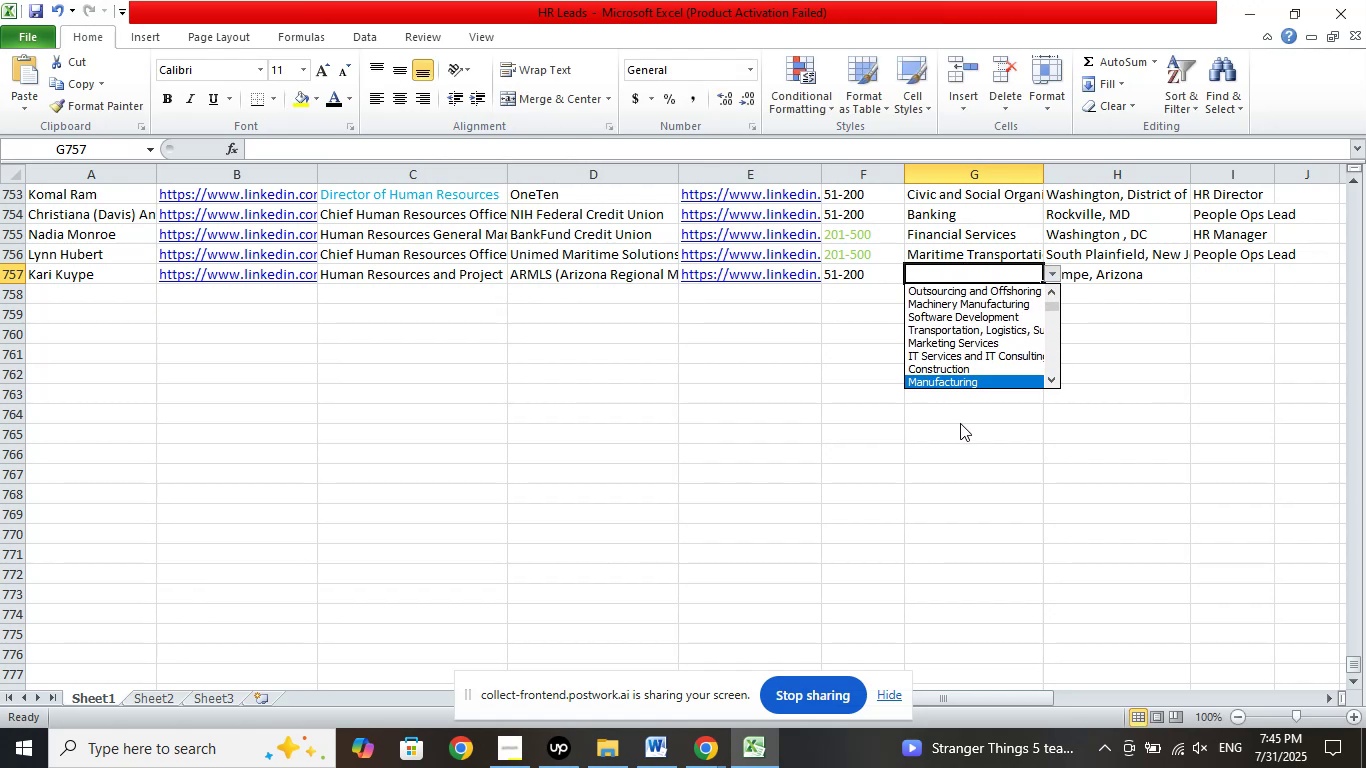 
key(ArrowDown)
 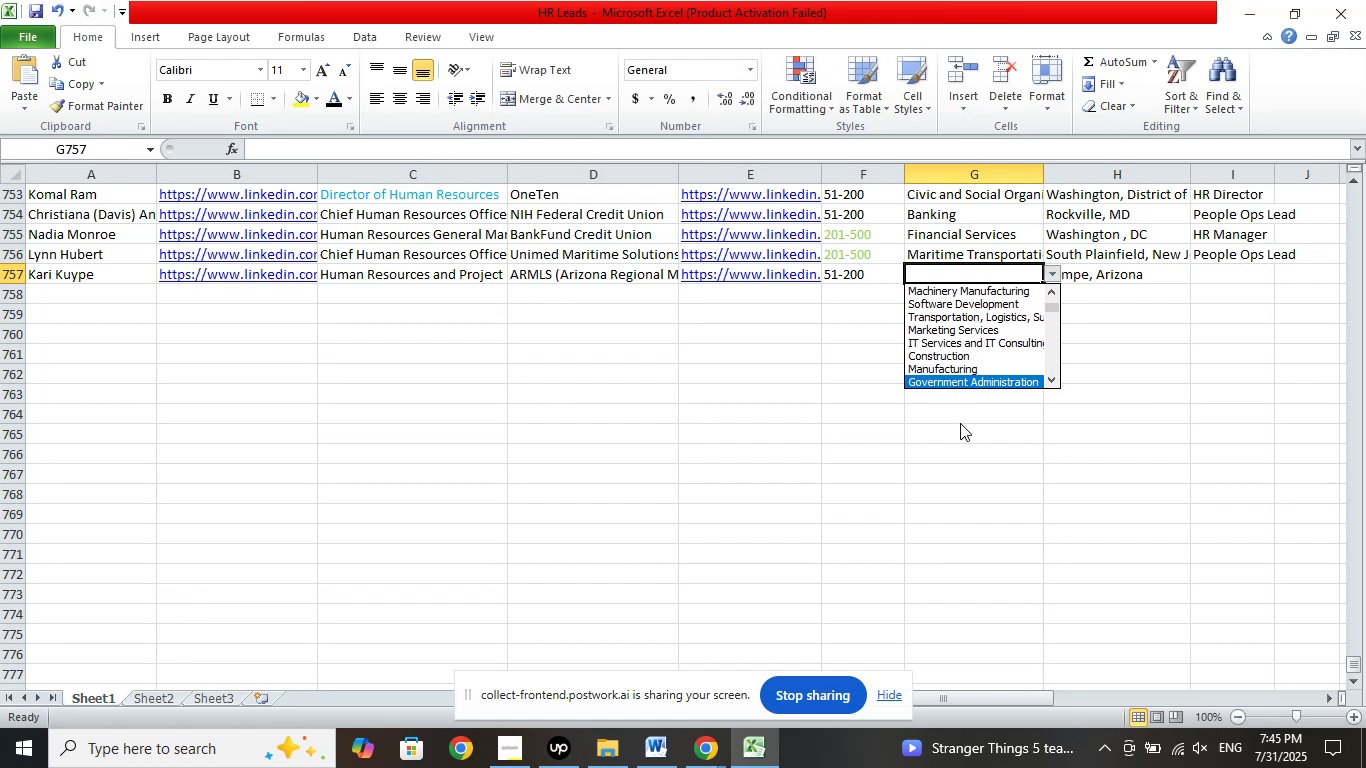 
key(ArrowDown)
 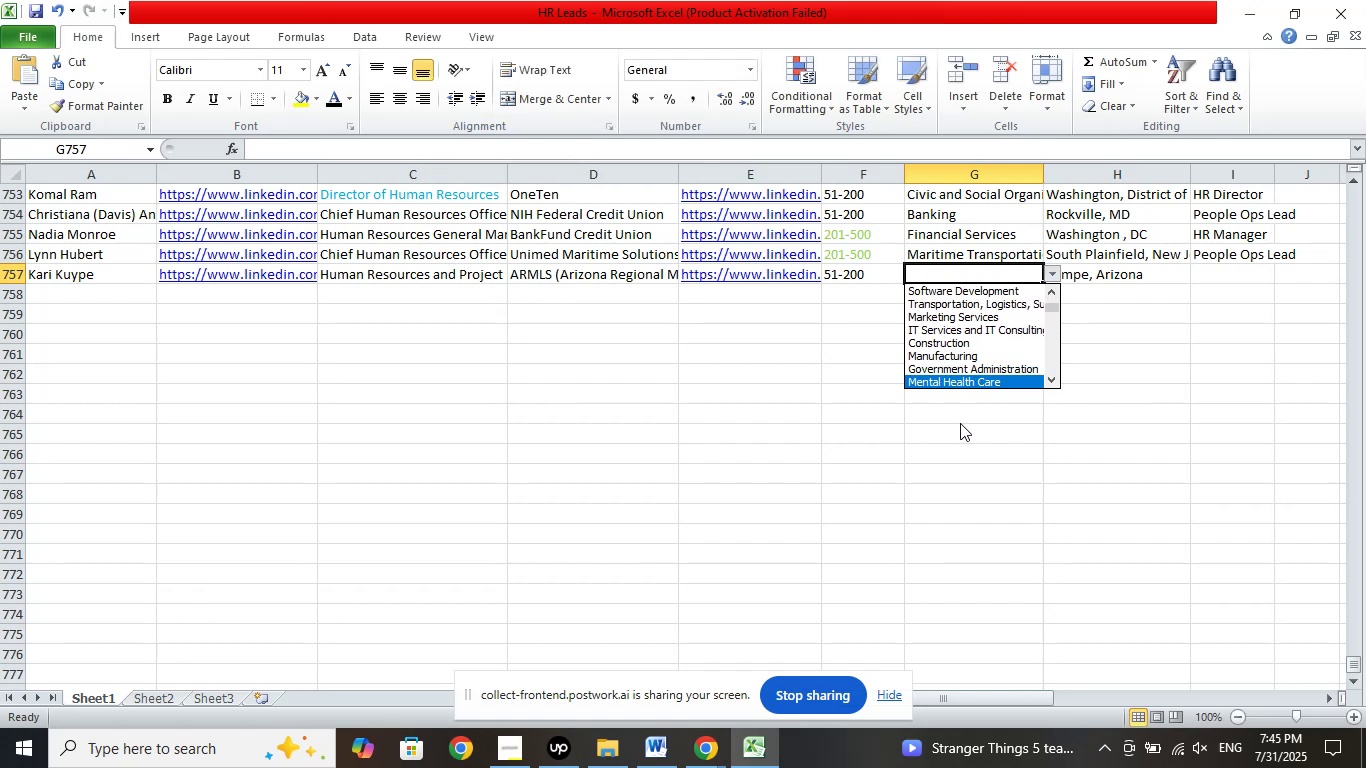 
key(ArrowDown)
 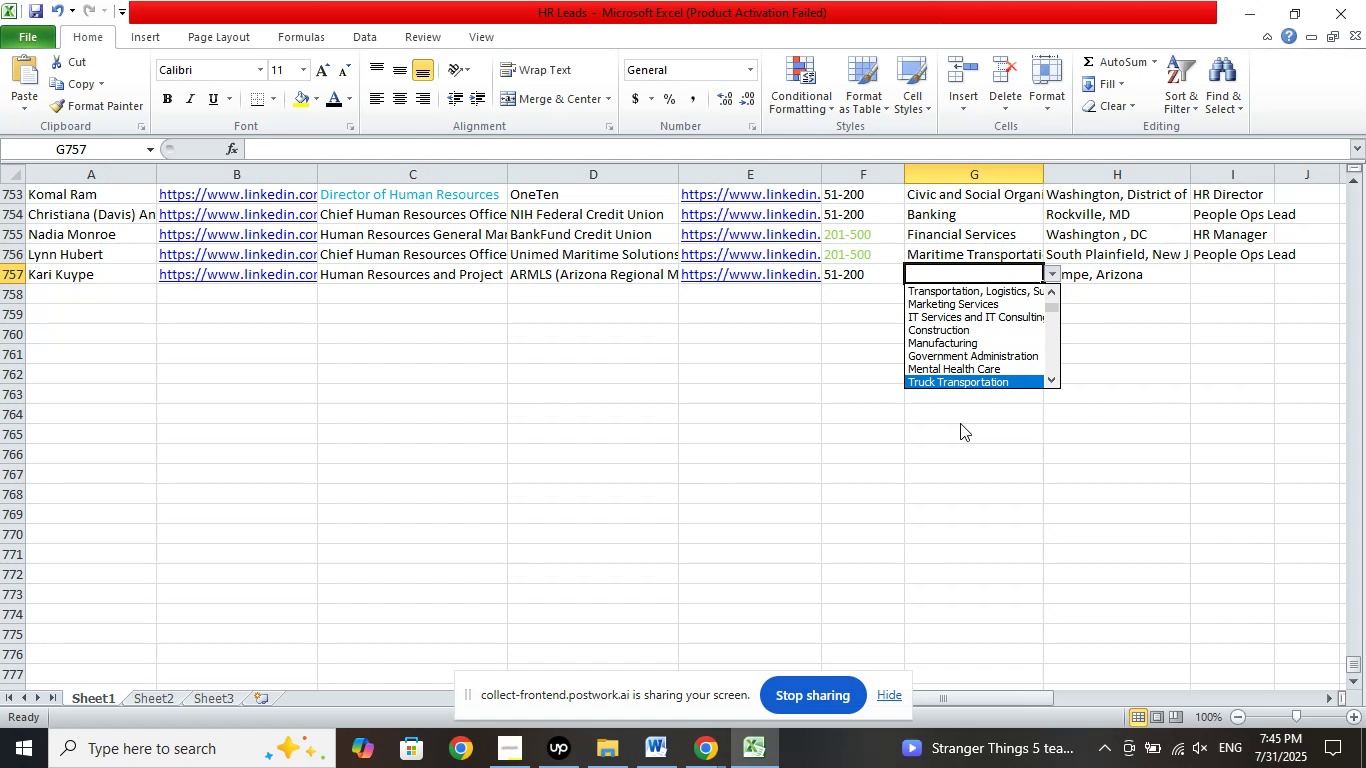 
key(ArrowDown)
 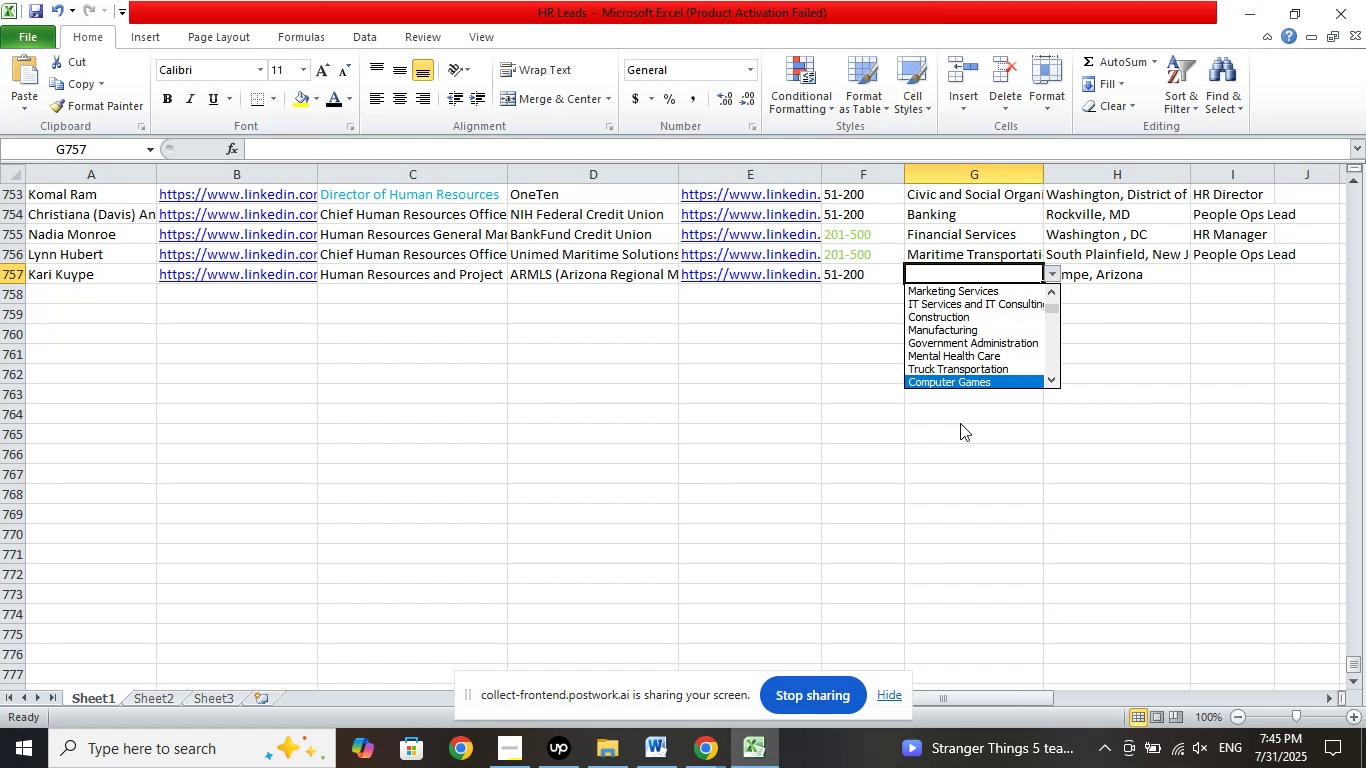 
key(ArrowDown)
 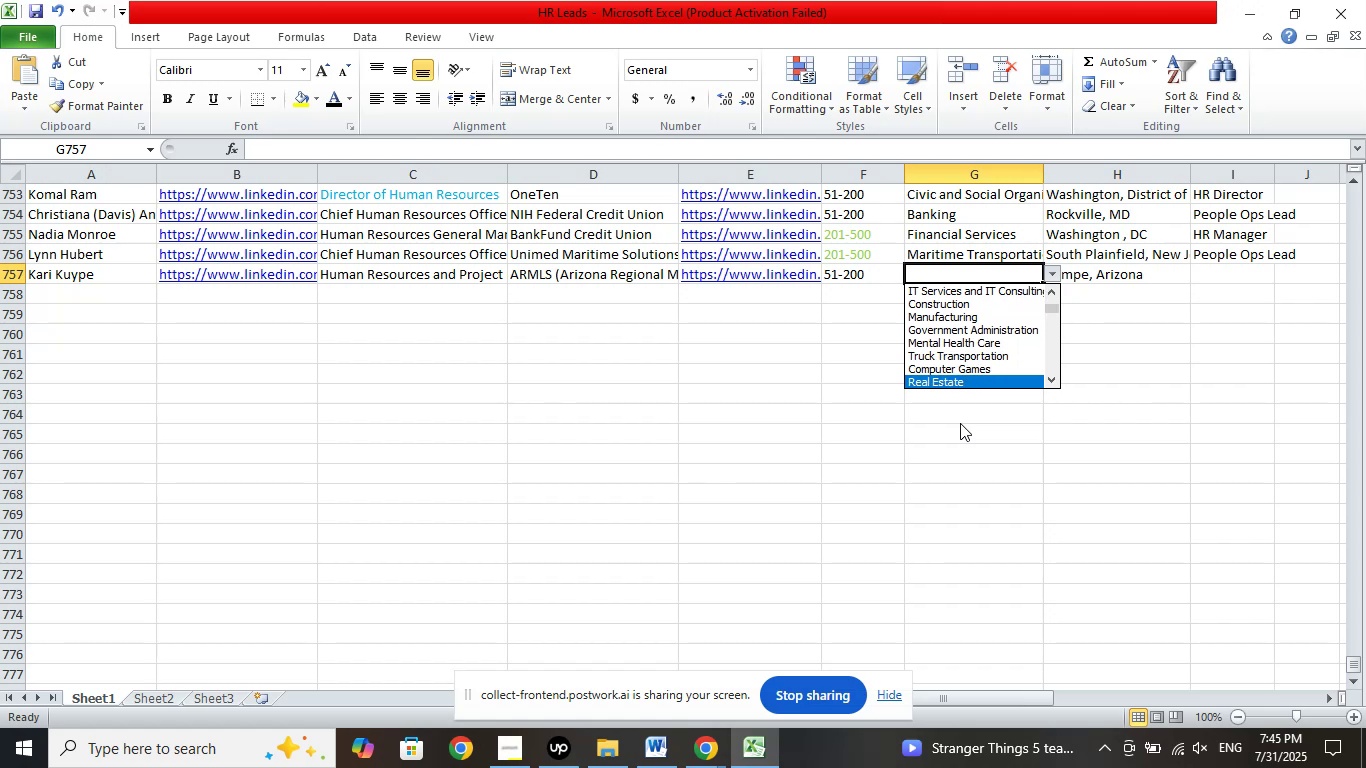 
key(Enter)
 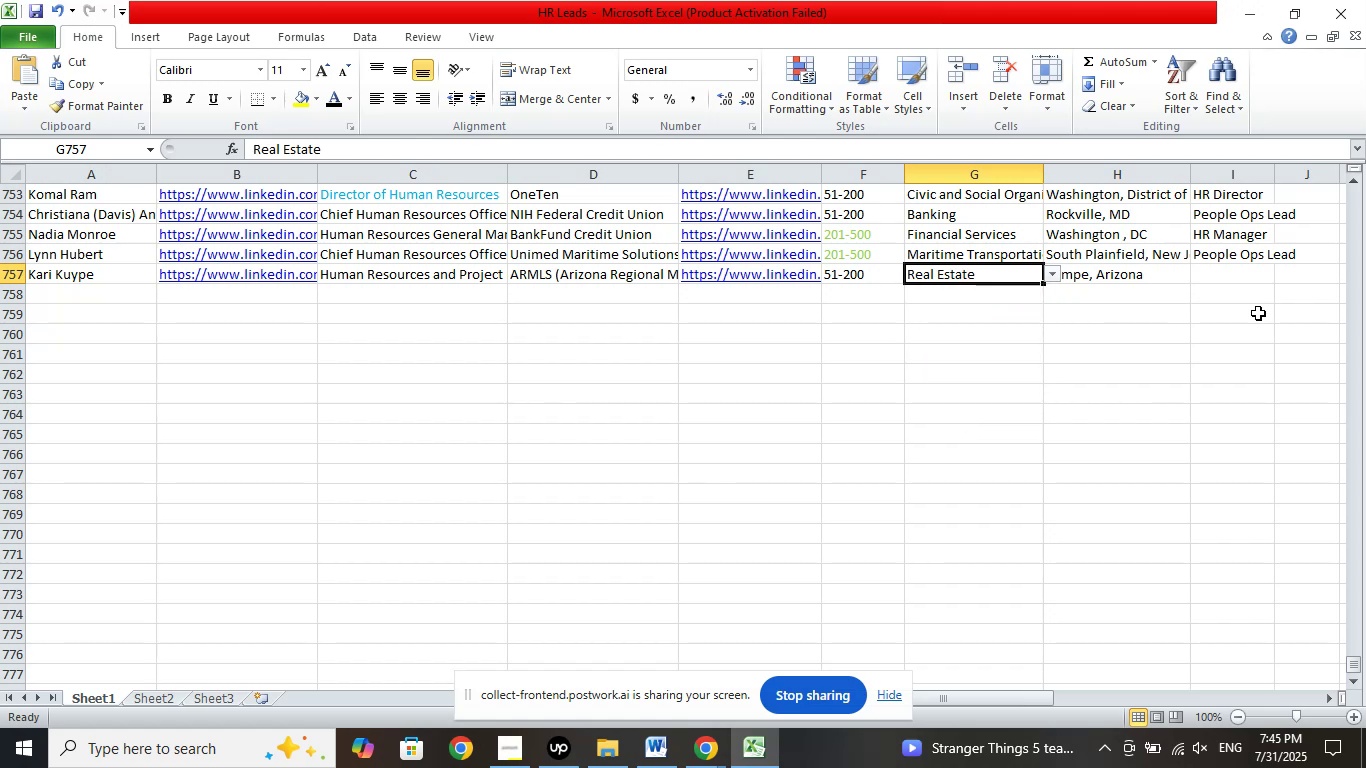 
left_click([1211, 274])
 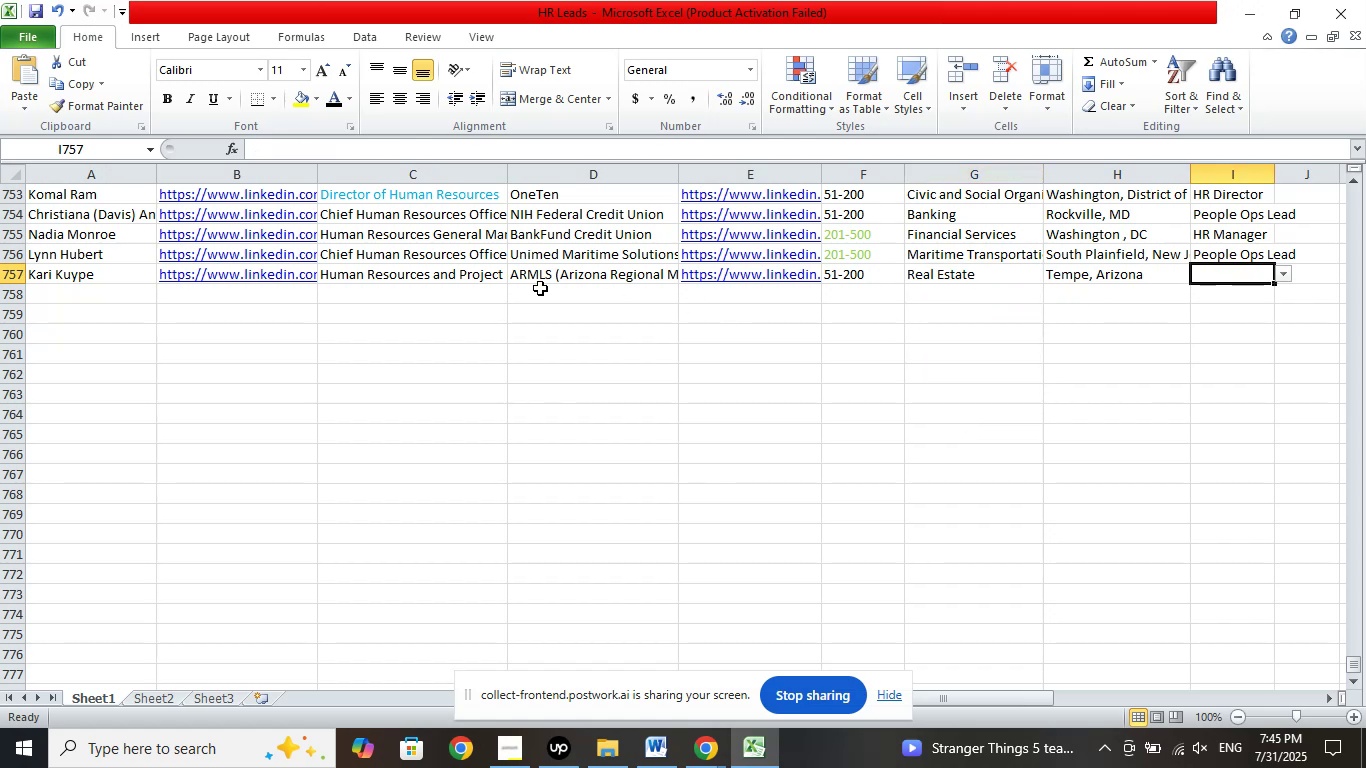 
left_click([469, 280])
 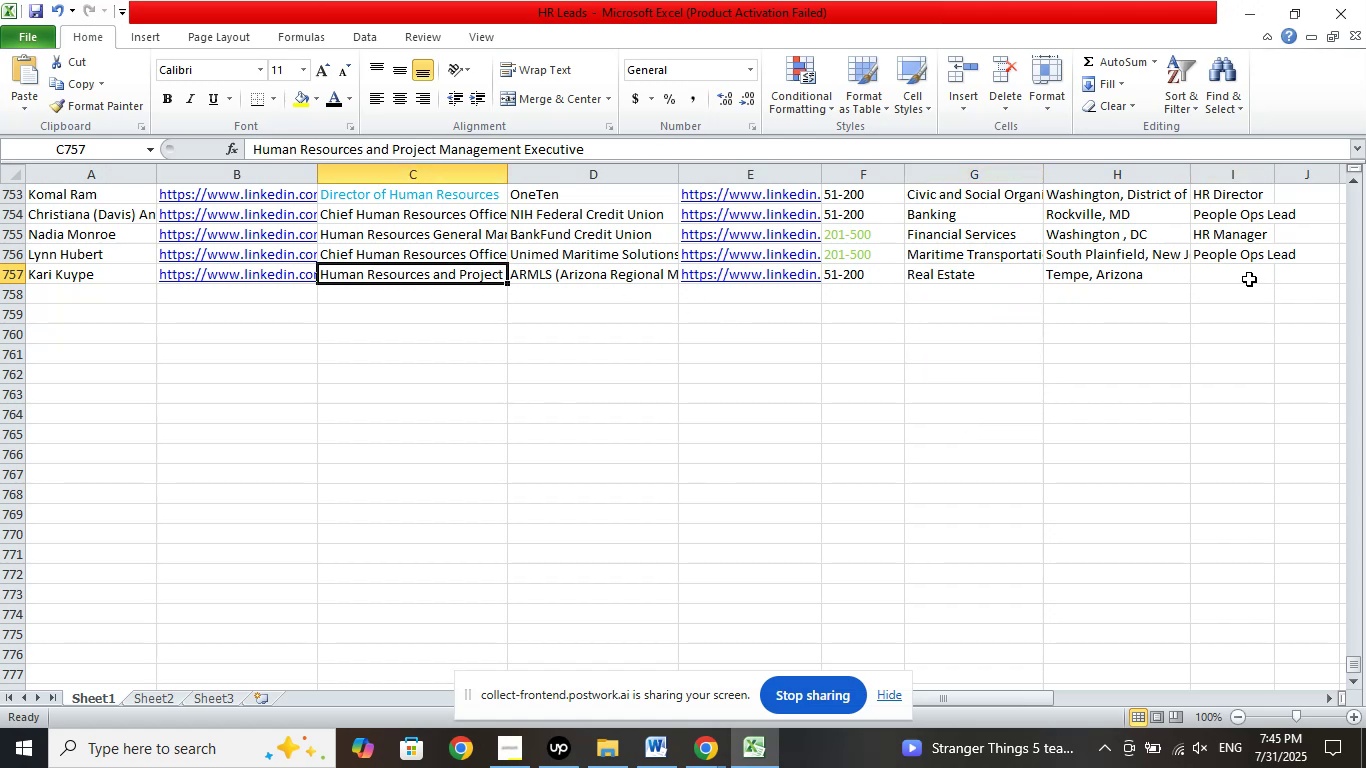 
left_click([1248, 272])
 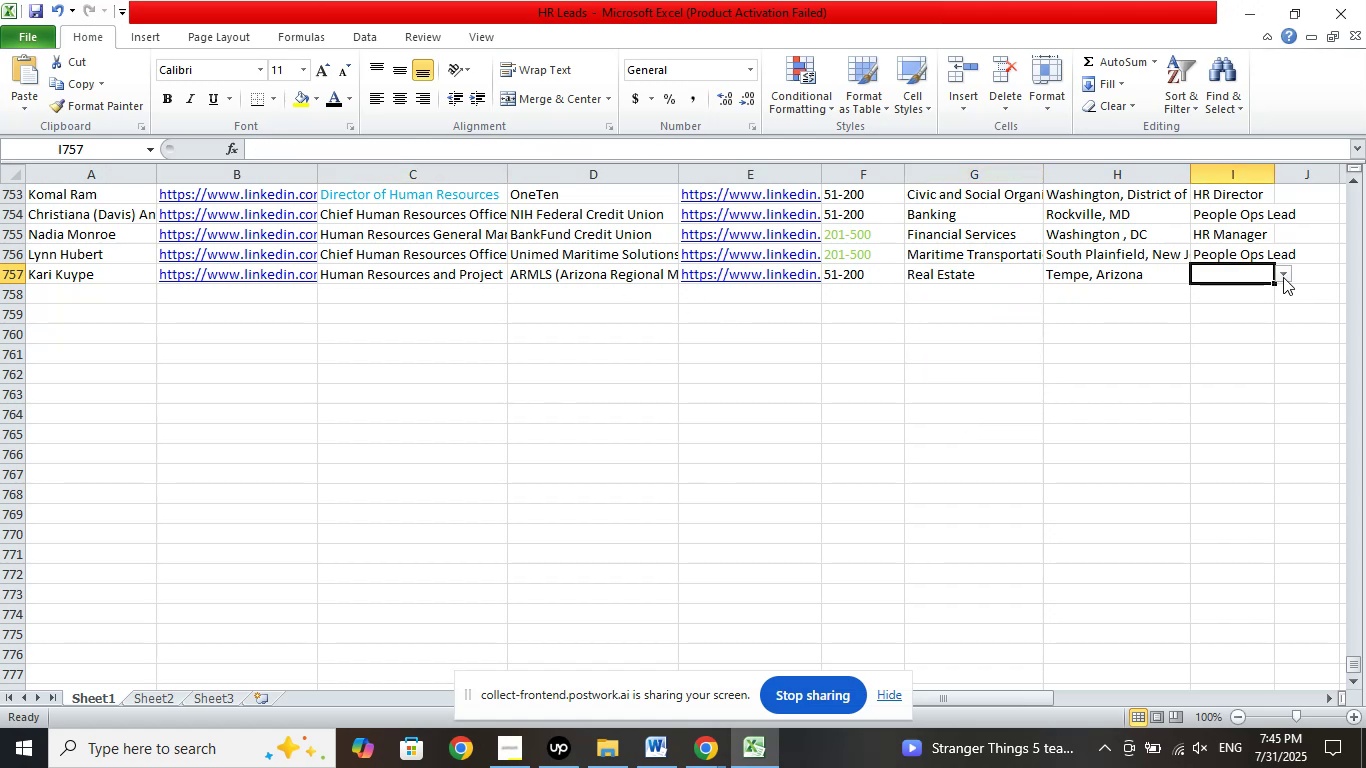 
left_click([1283, 277])
 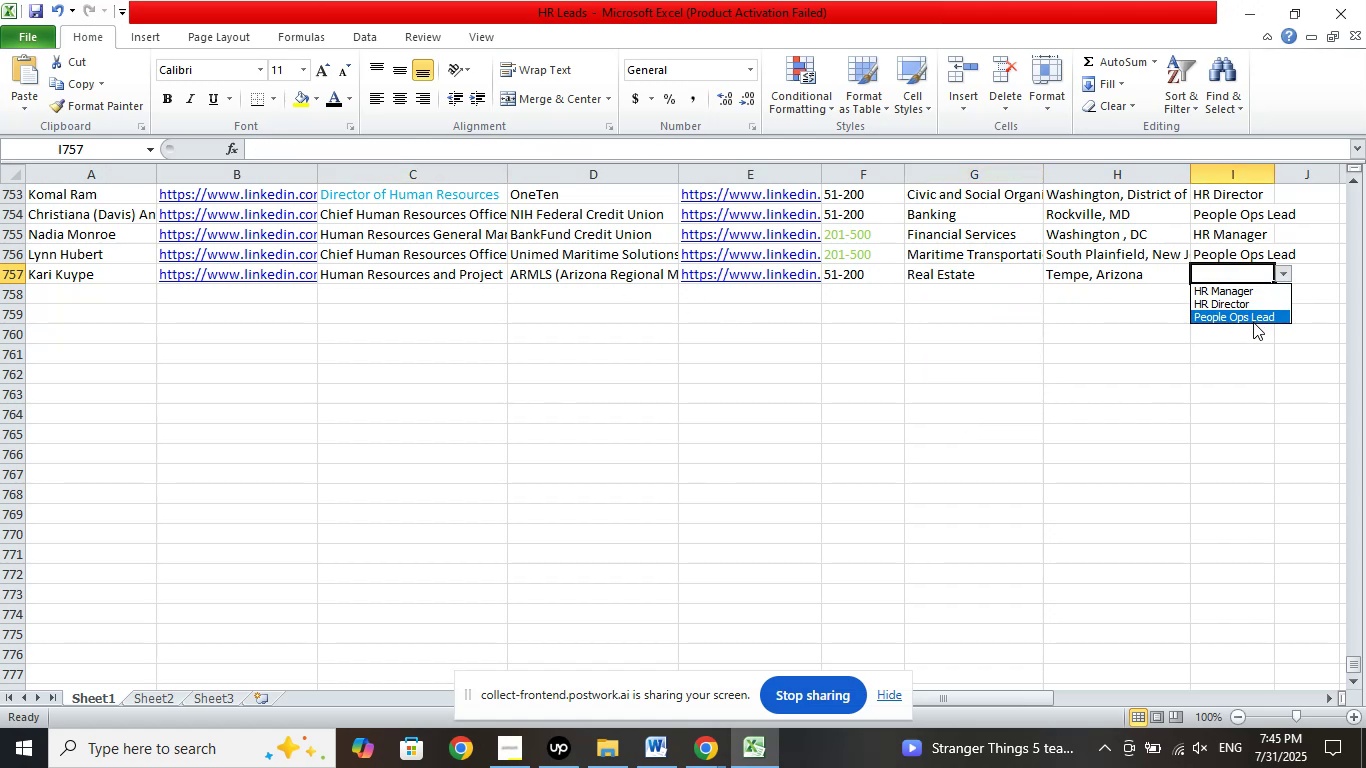 
left_click([1253, 322])
 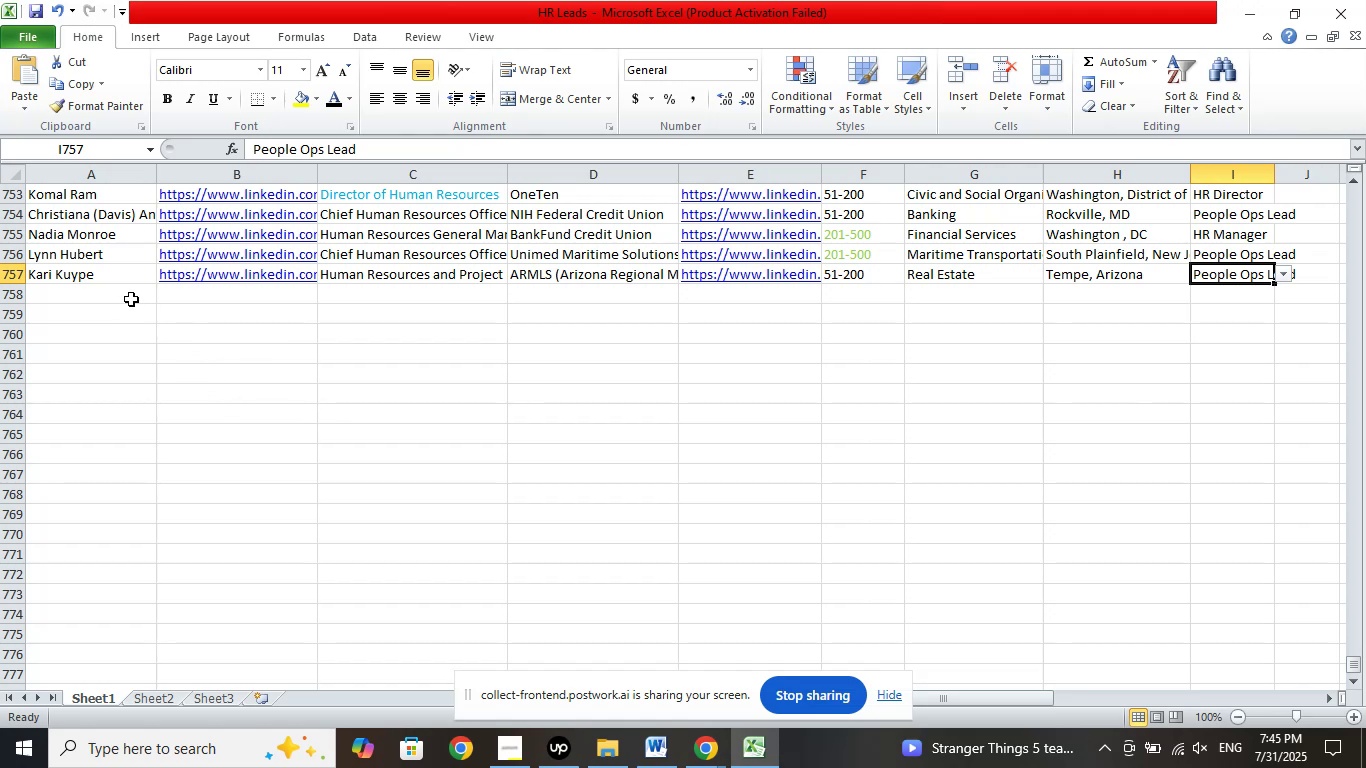 
left_click([130, 298])
 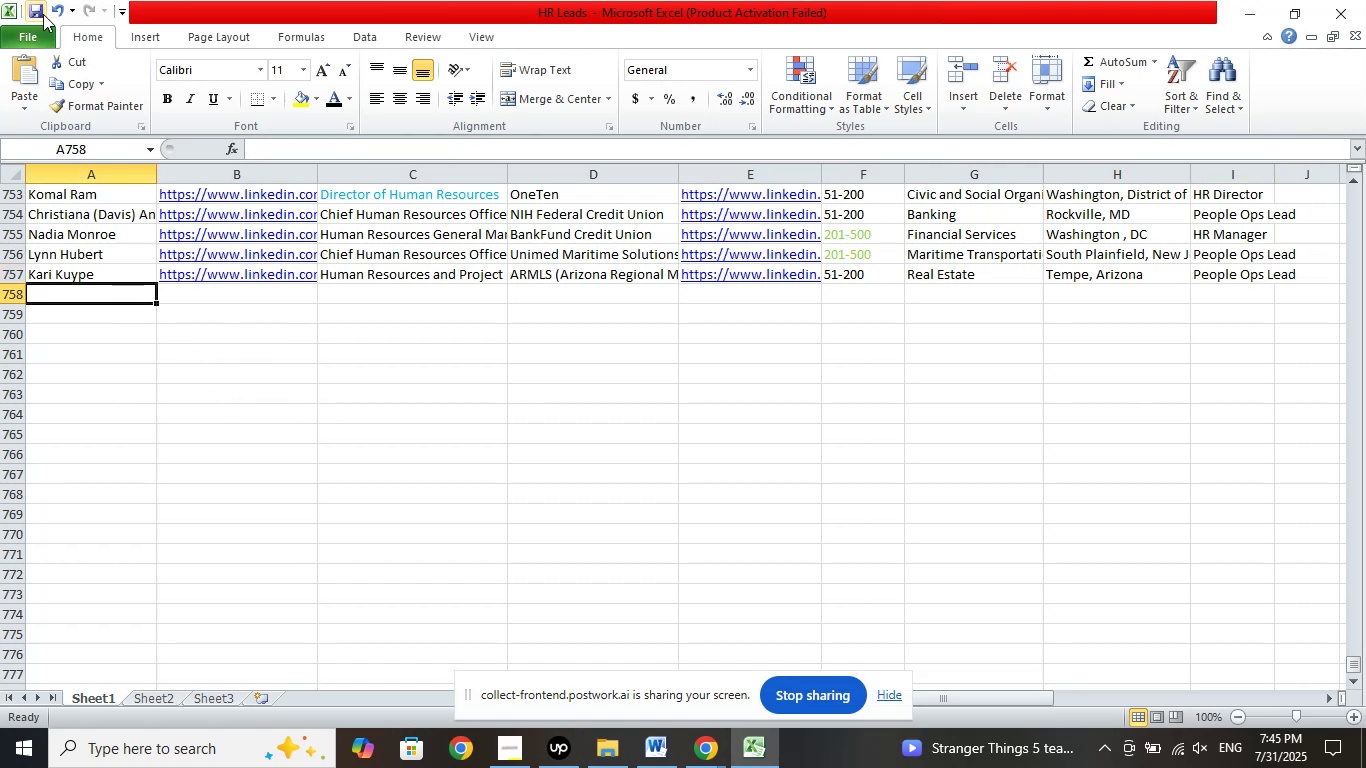 
left_click([42, 11])
 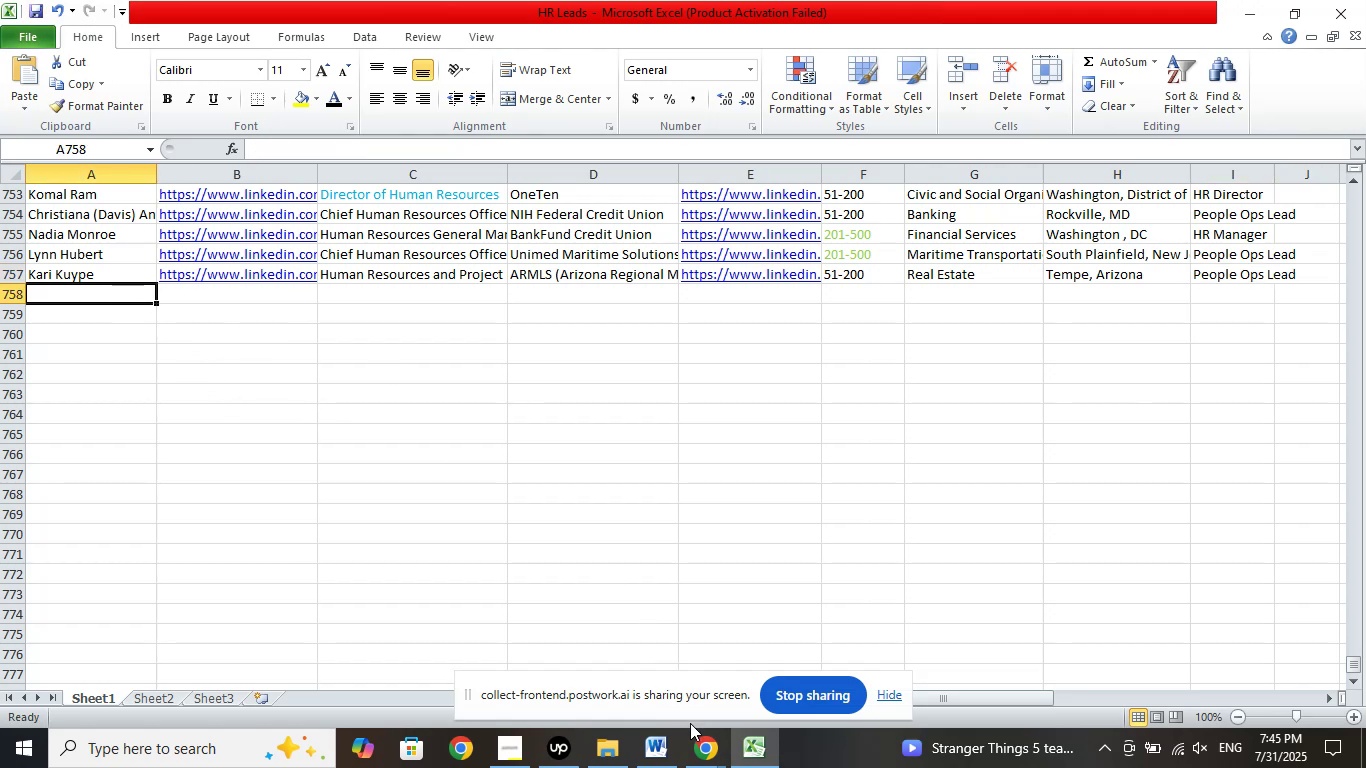 
left_click([713, 748])
 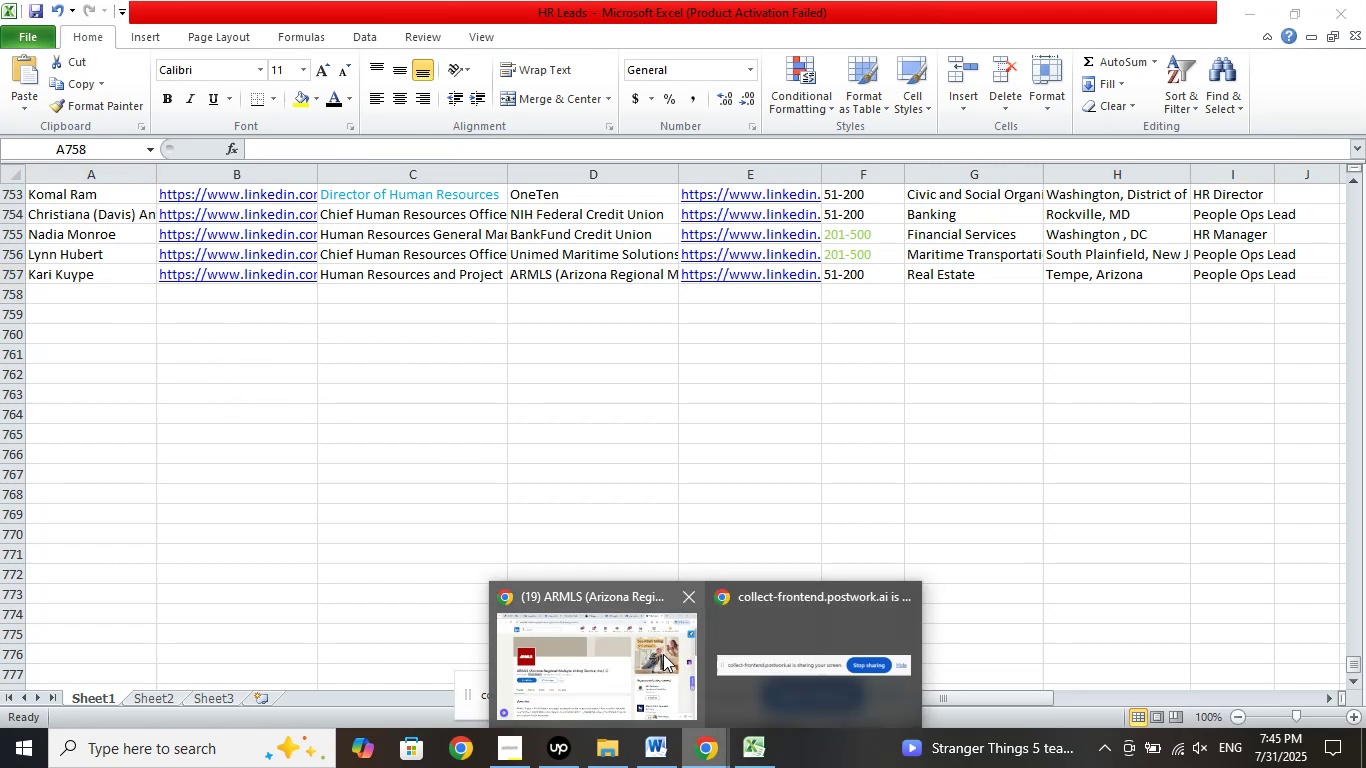 
left_click([662, 651])
 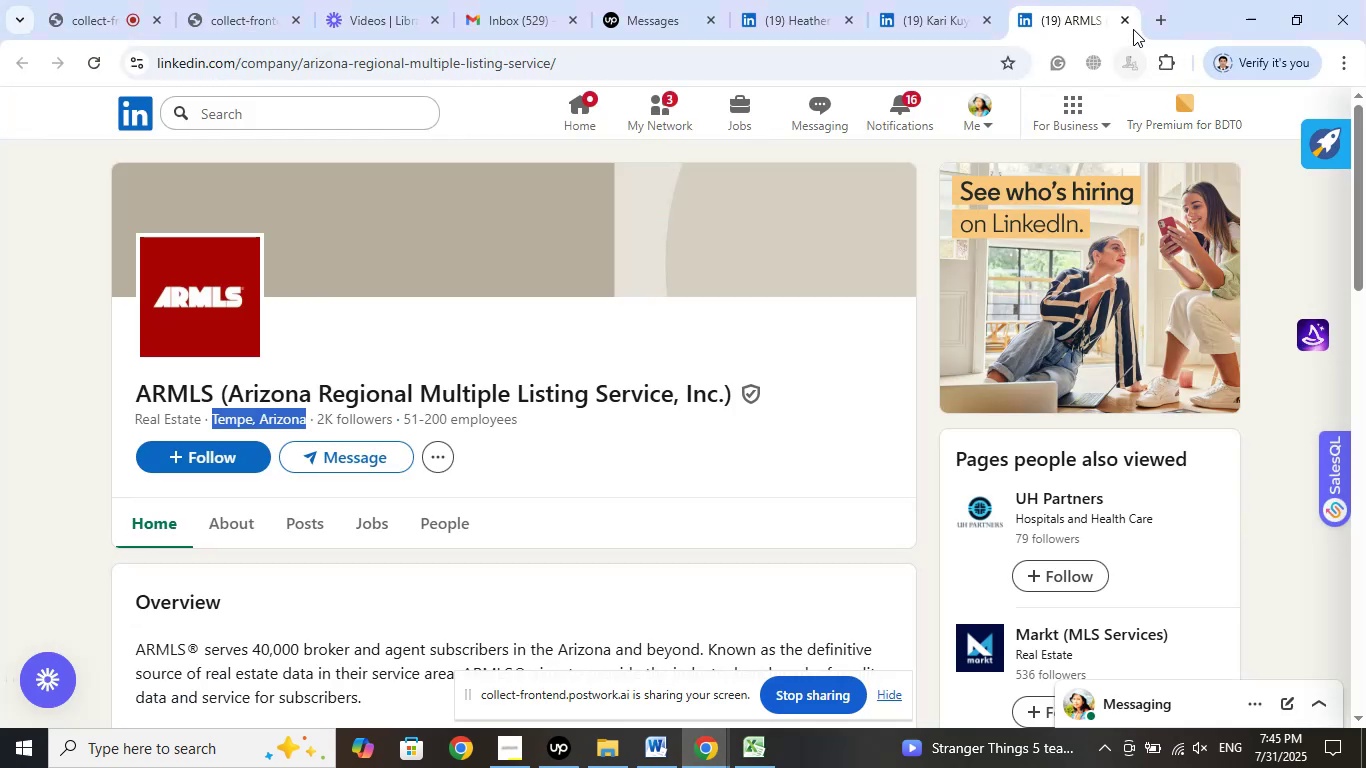 
left_click([1128, 19])
 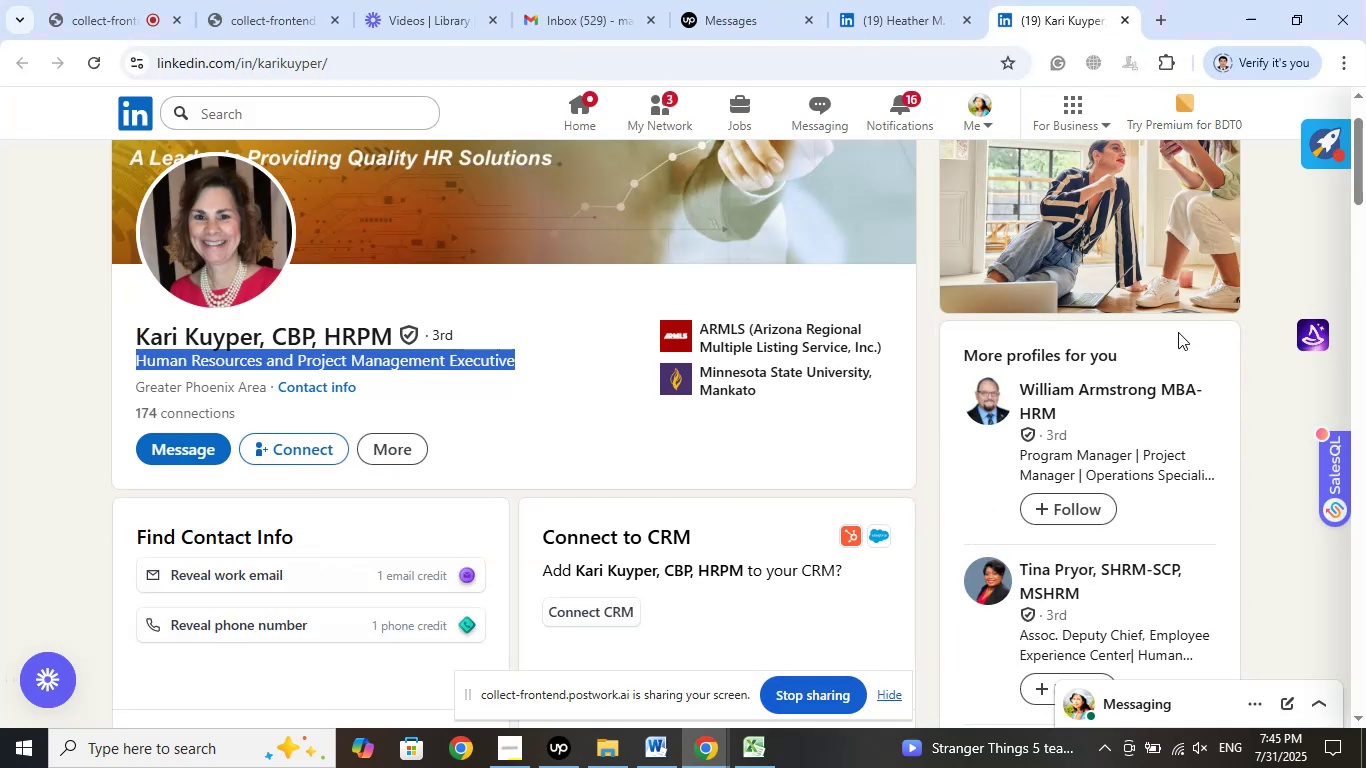 
scroll: coordinate [1178, 332], scroll_direction: down, amount: 1.0
 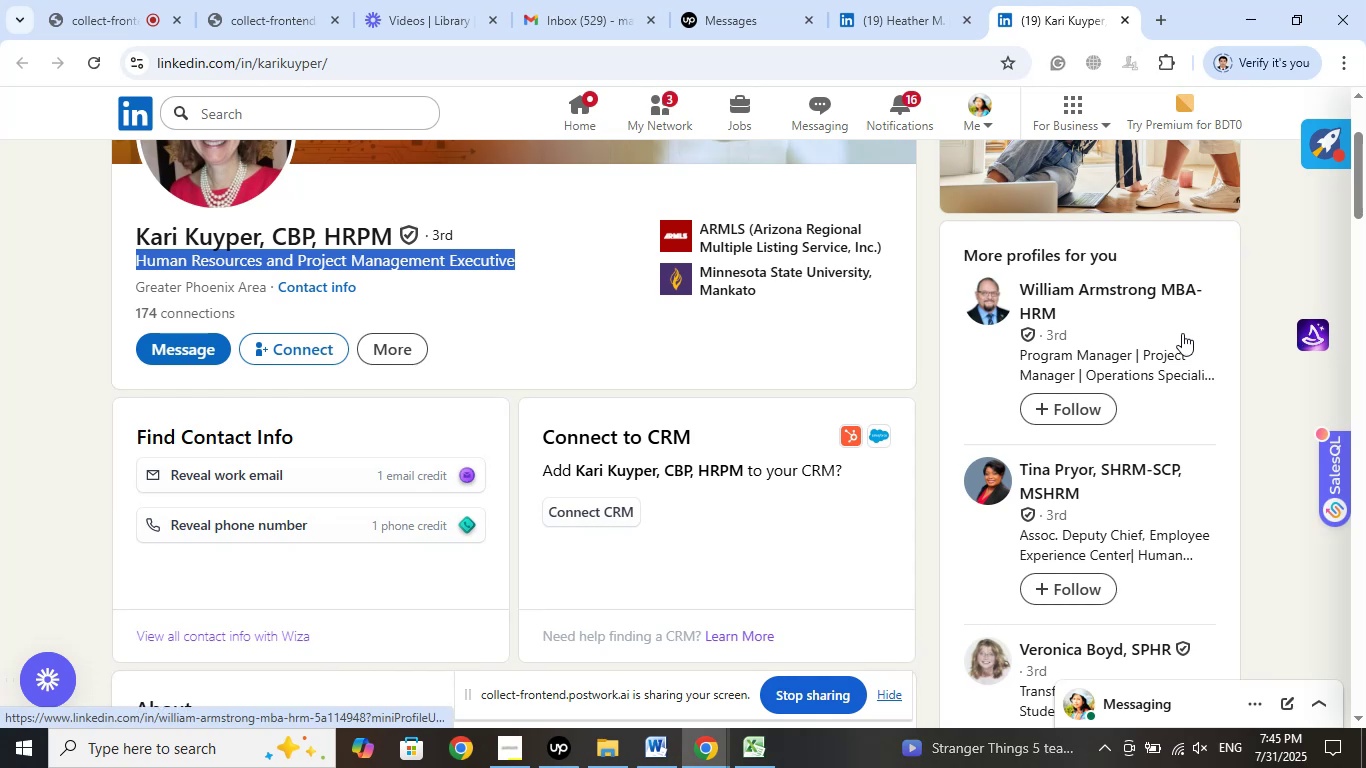 
scroll: coordinate [1182, 333], scroll_direction: up, amount: 1.0
 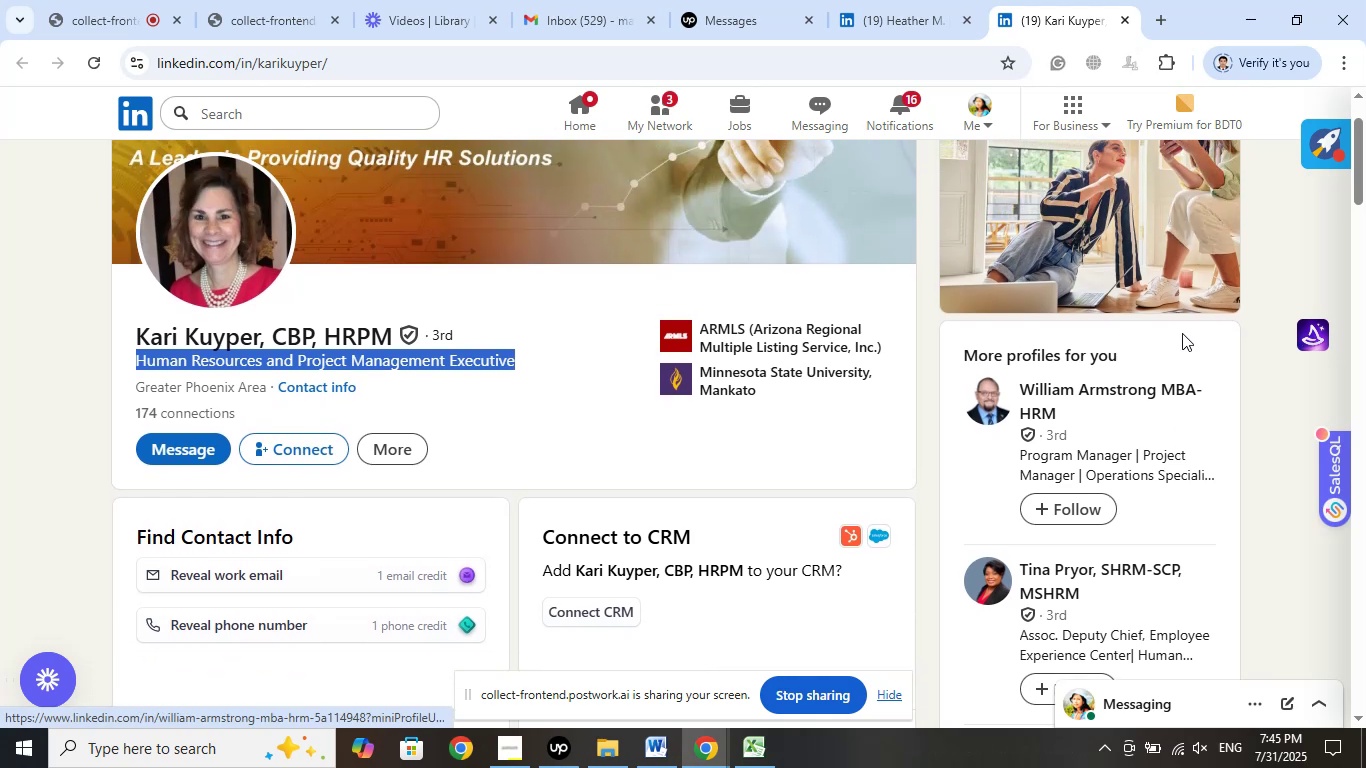 
scroll: coordinate [1211, 329], scroll_direction: down, amount: 5.0
 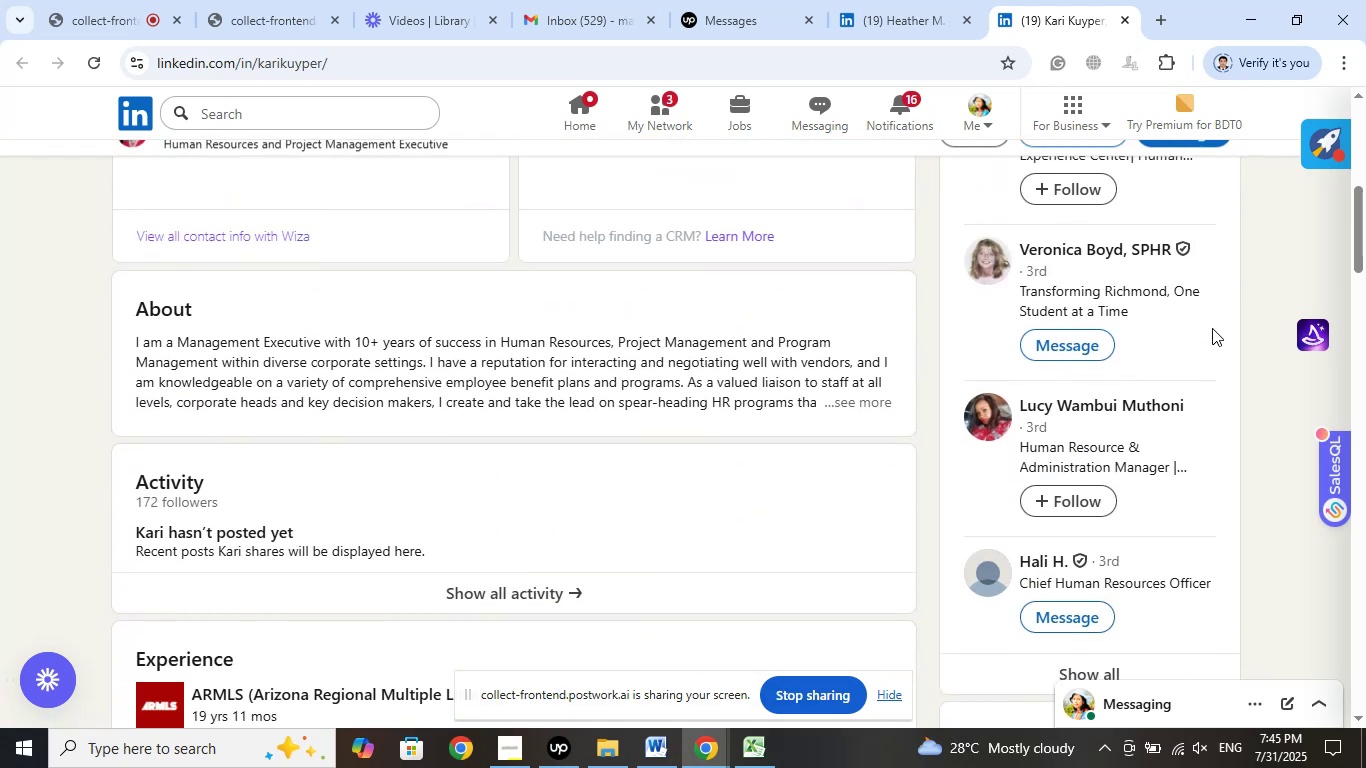 
scroll: coordinate [1222, 323], scroll_direction: up, amount: 1.0
 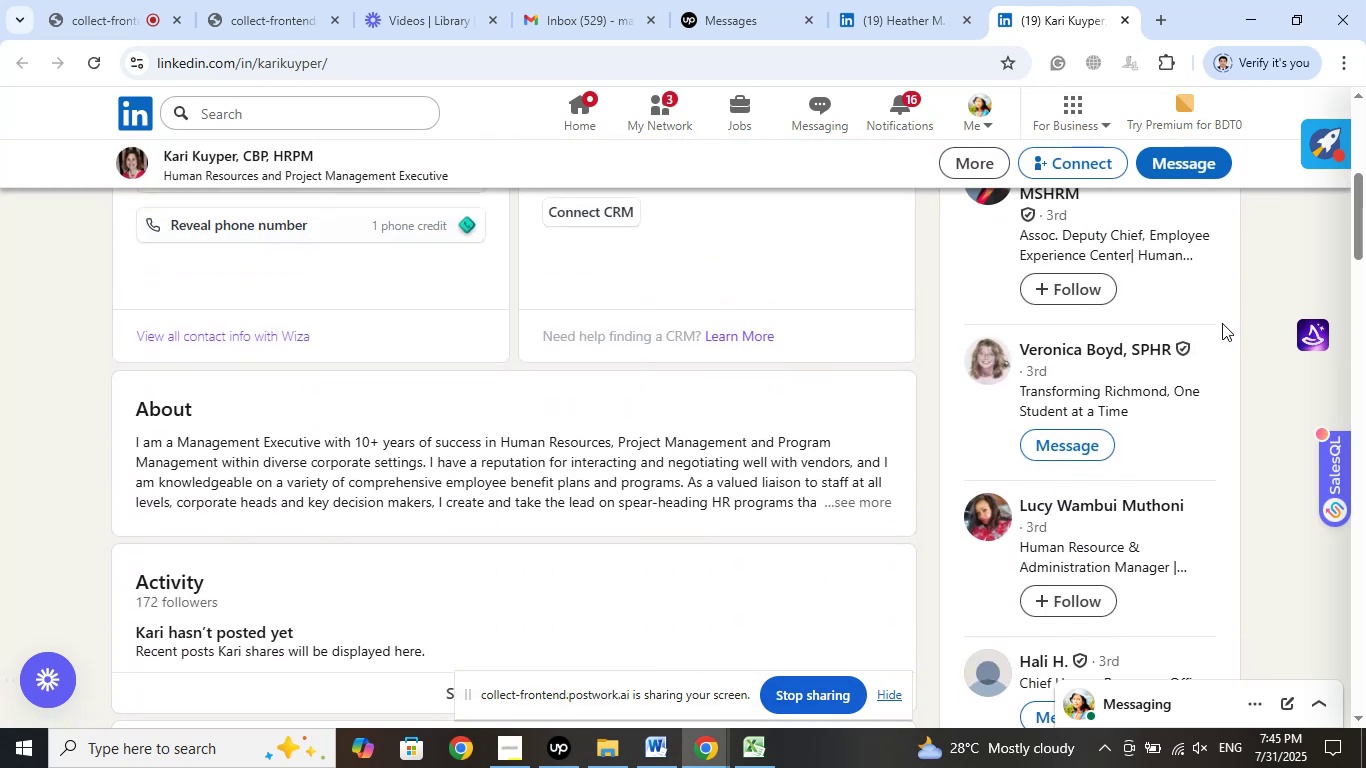 
scroll: coordinate [1222, 323], scroll_direction: down, amount: 1.0
 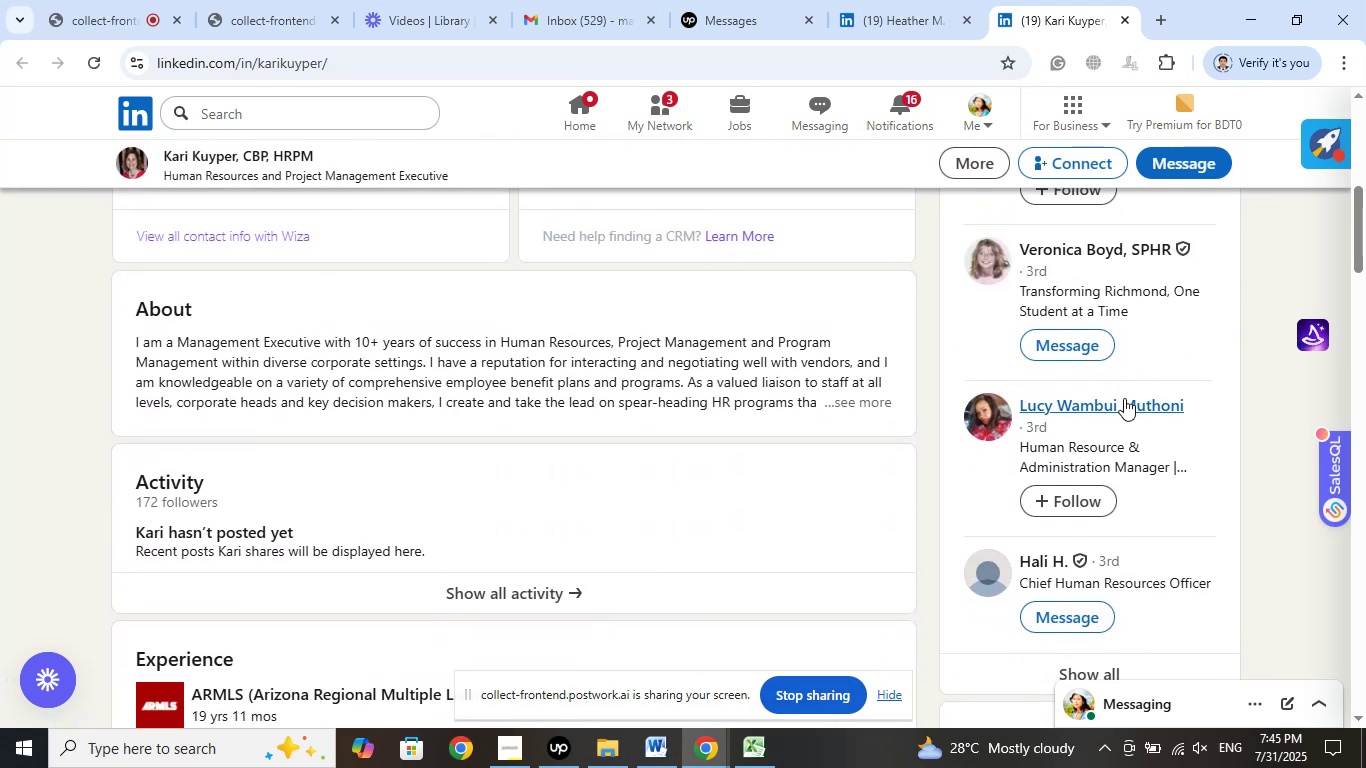 
right_click([1124, 400])
 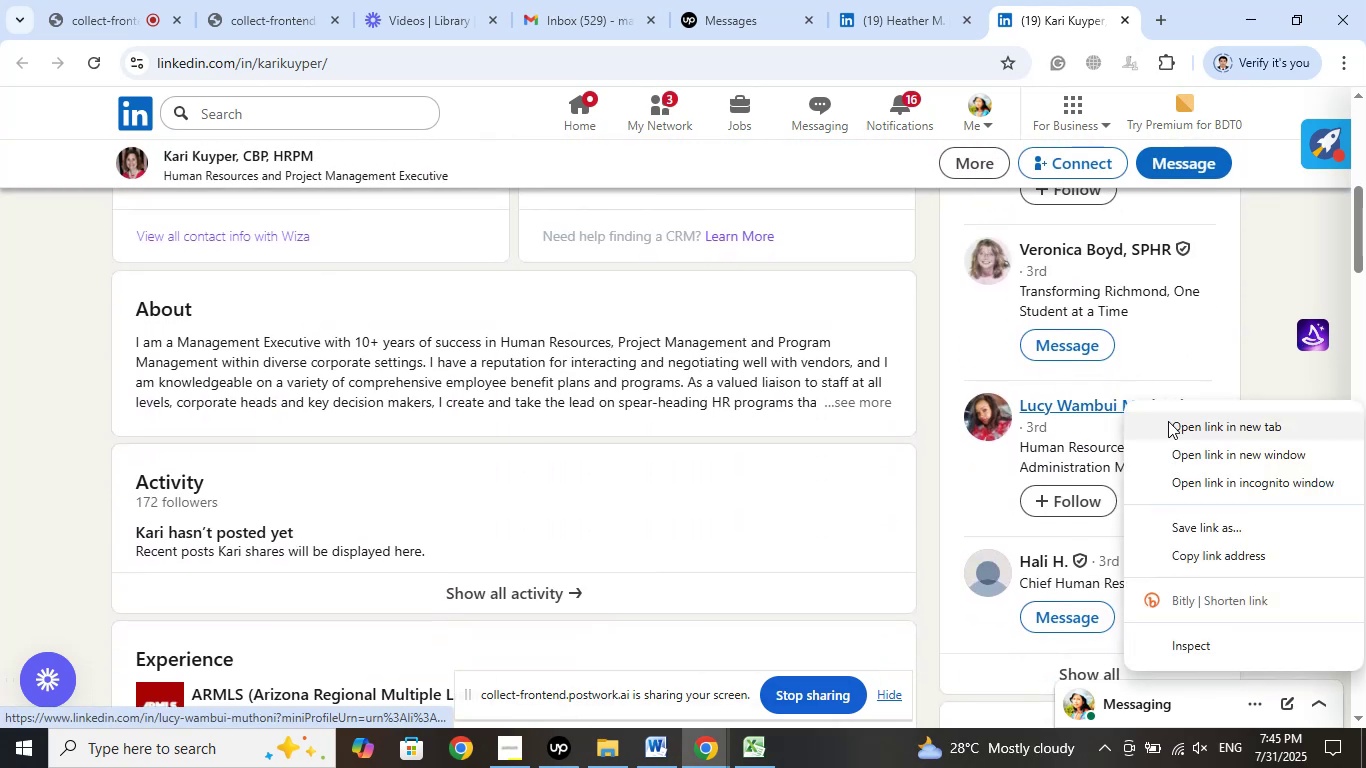 
left_click([1168, 421])
 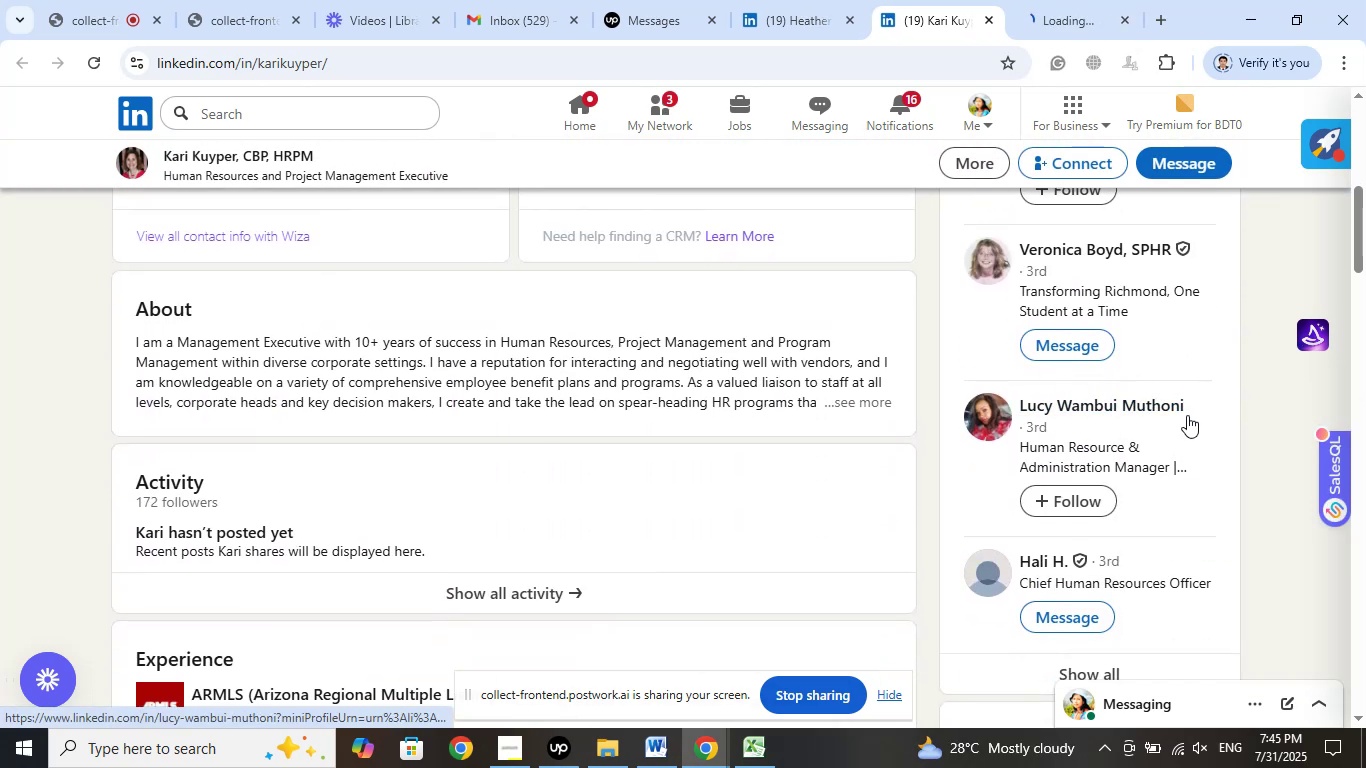 
scroll: coordinate [1187, 415], scroll_direction: down, amount: 3.0
 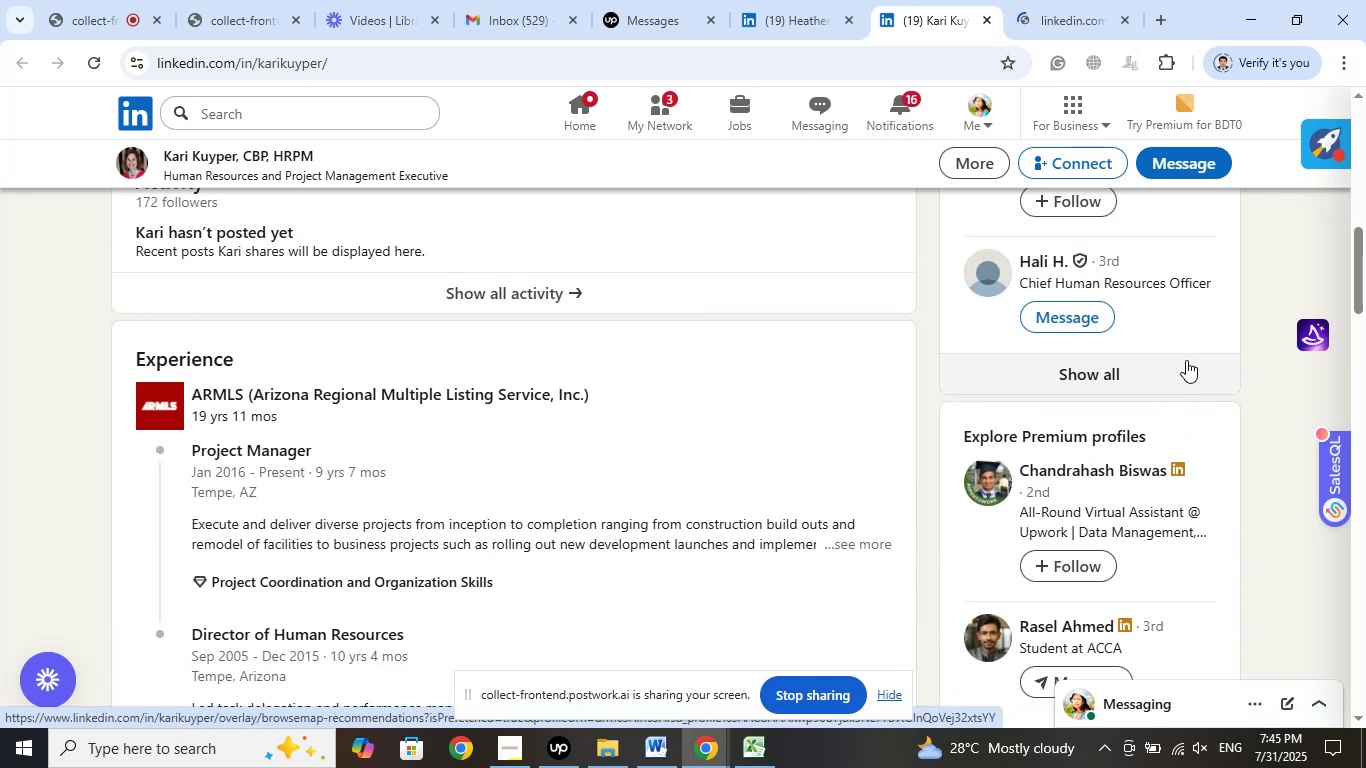 
left_click([1099, 368])
 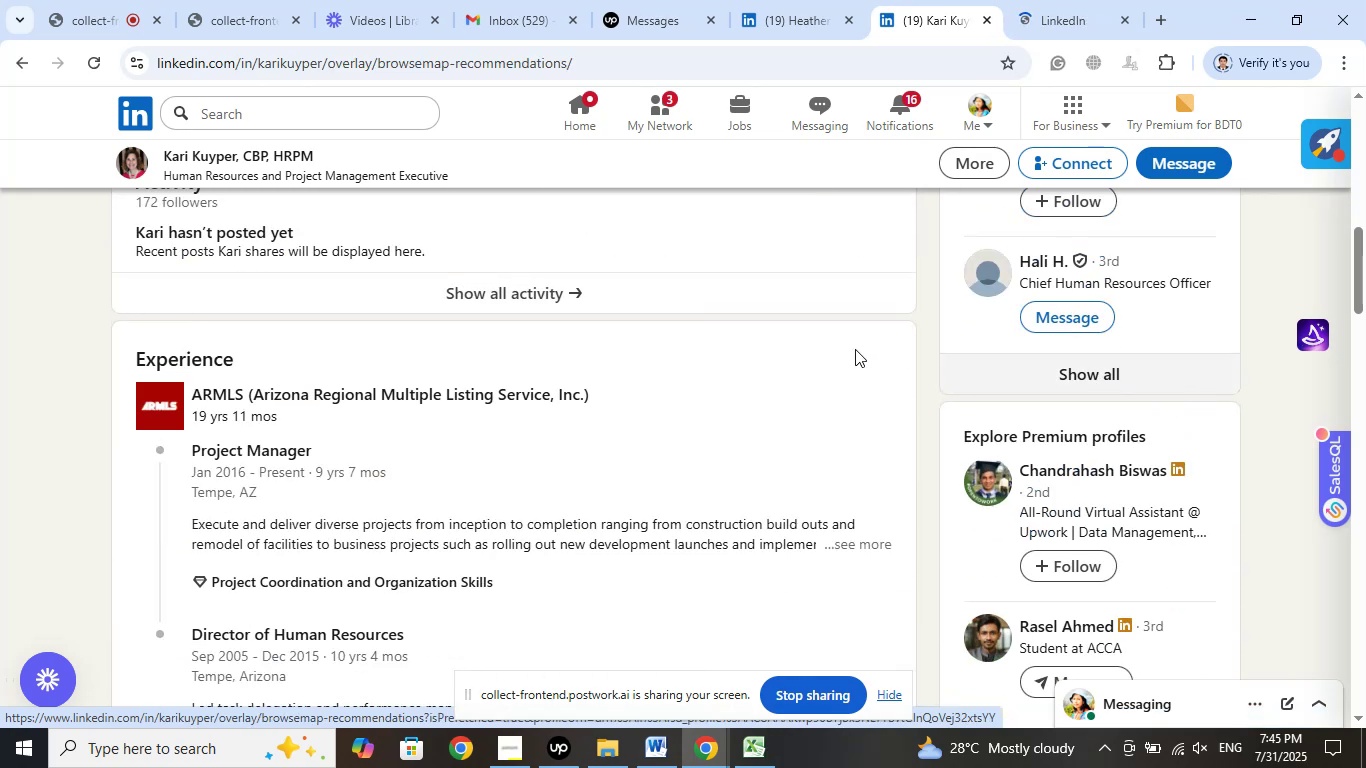 
scroll: coordinate [855, 349], scroll_direction: down, amount: 3.0
 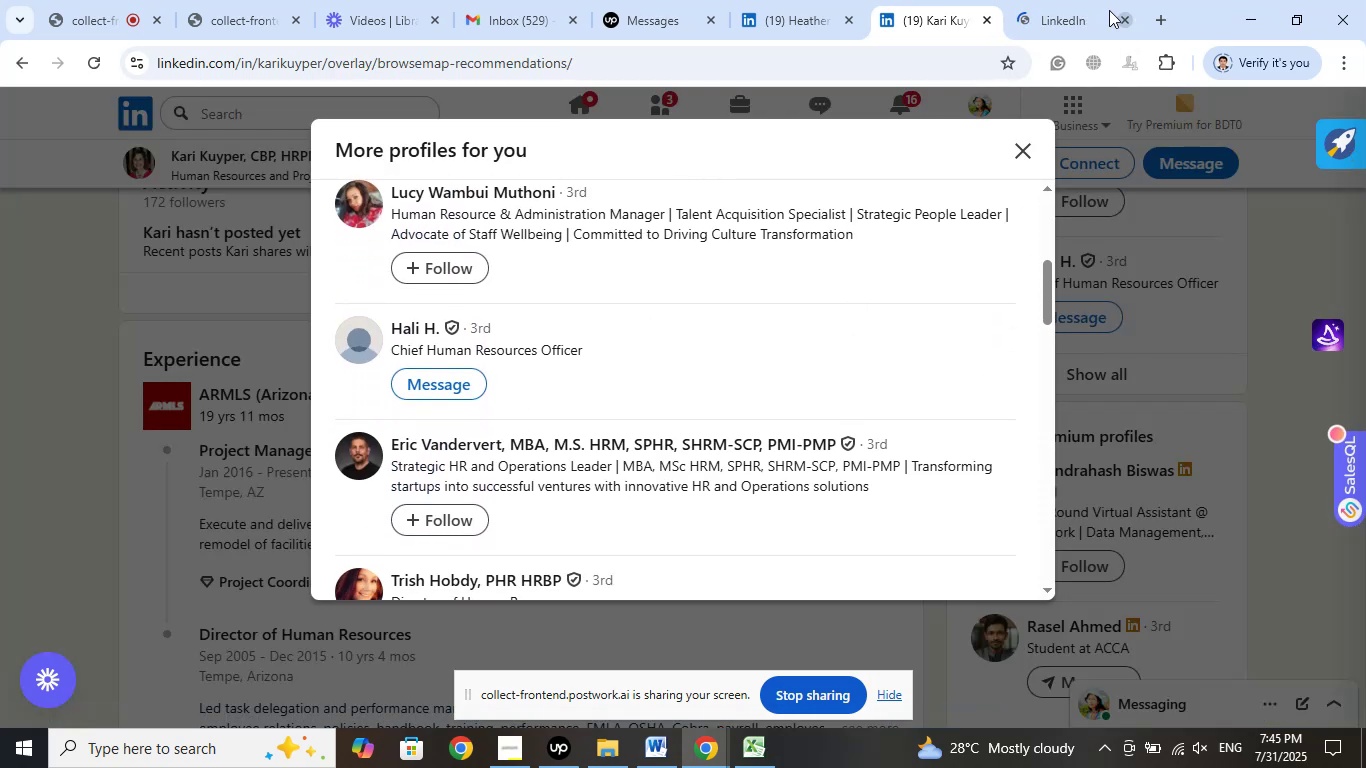 
left_click([1071, 0])
 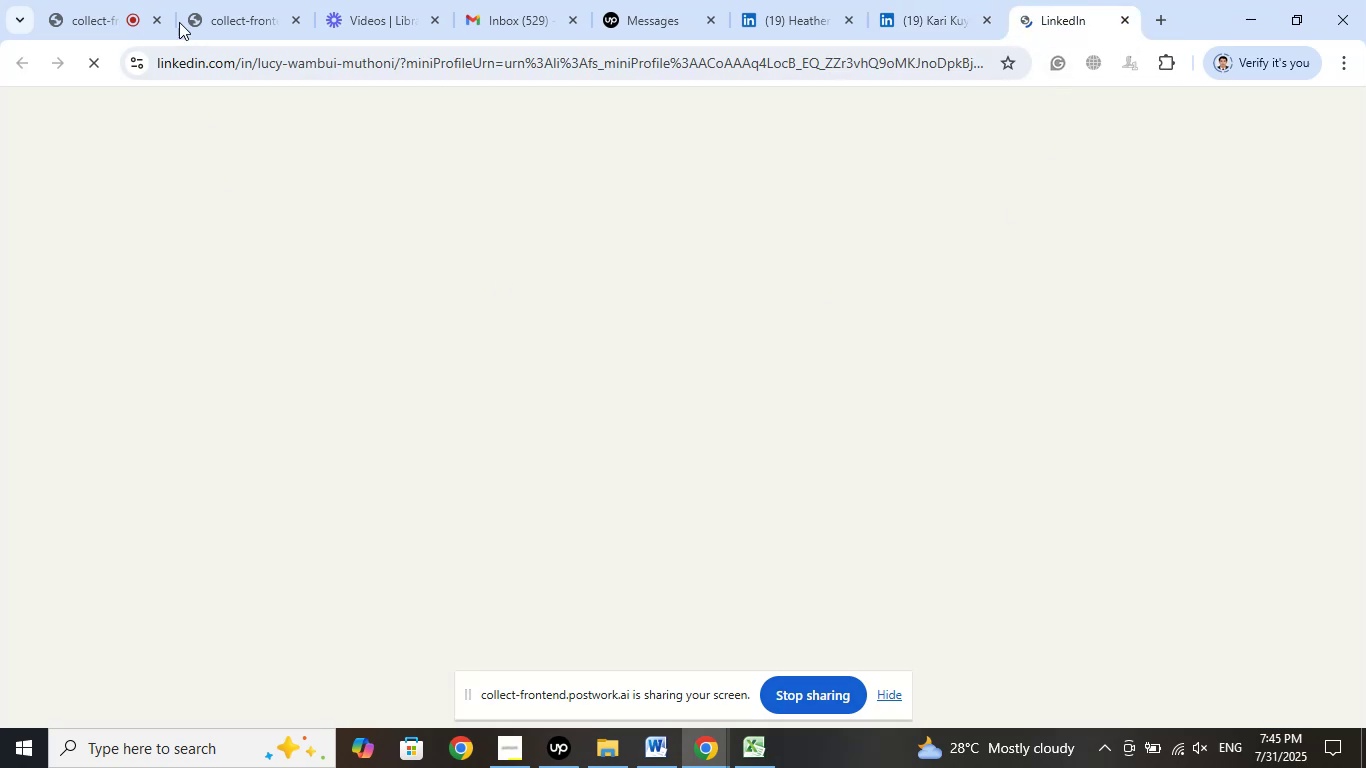 
left_click([105, 0])
 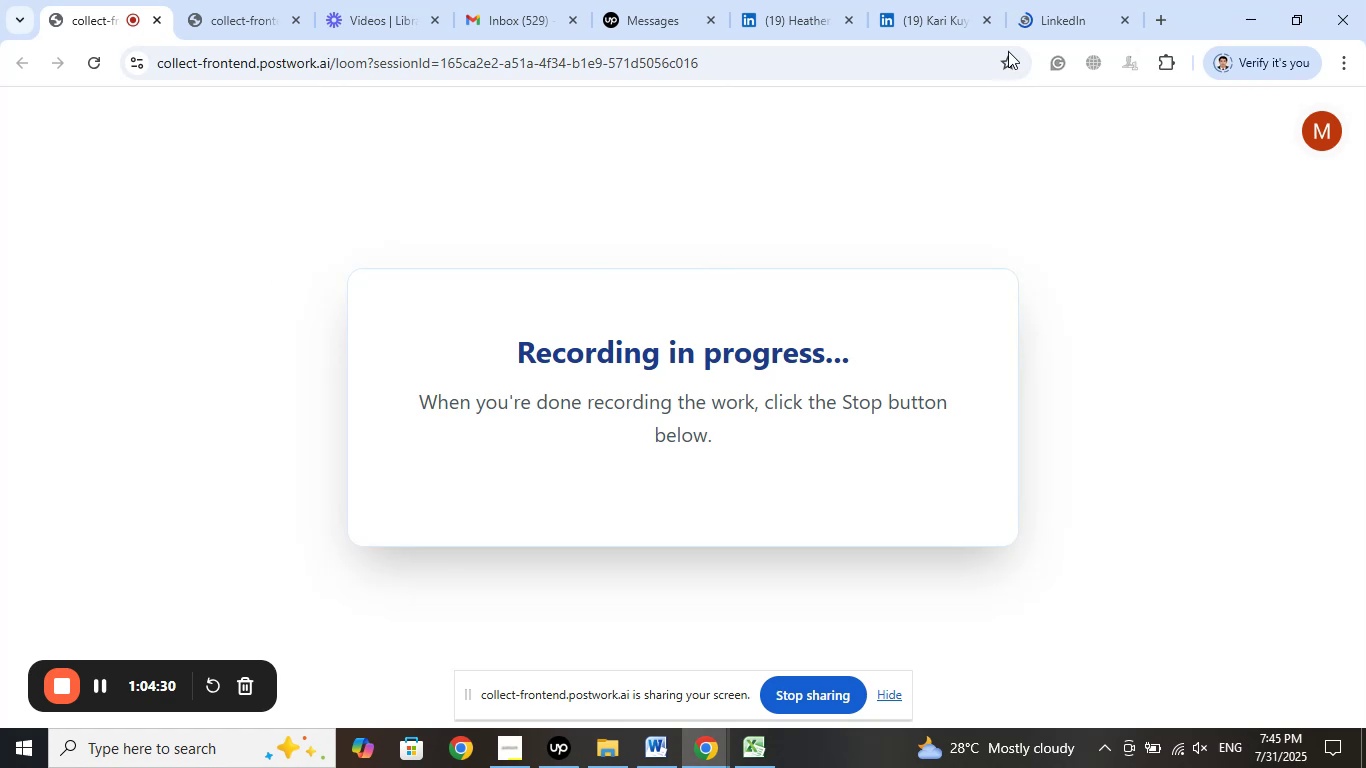 
left_click([1043, 0])
 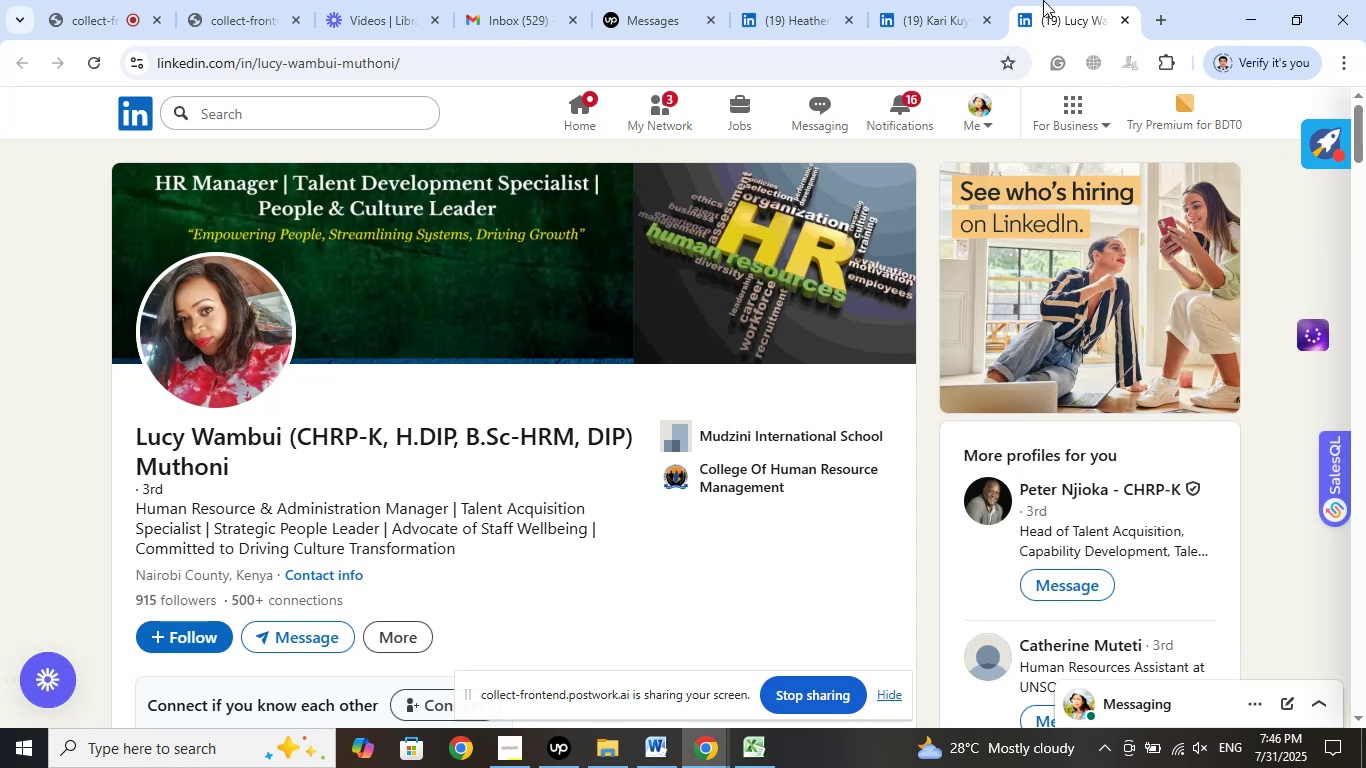 
wait(21.82)
 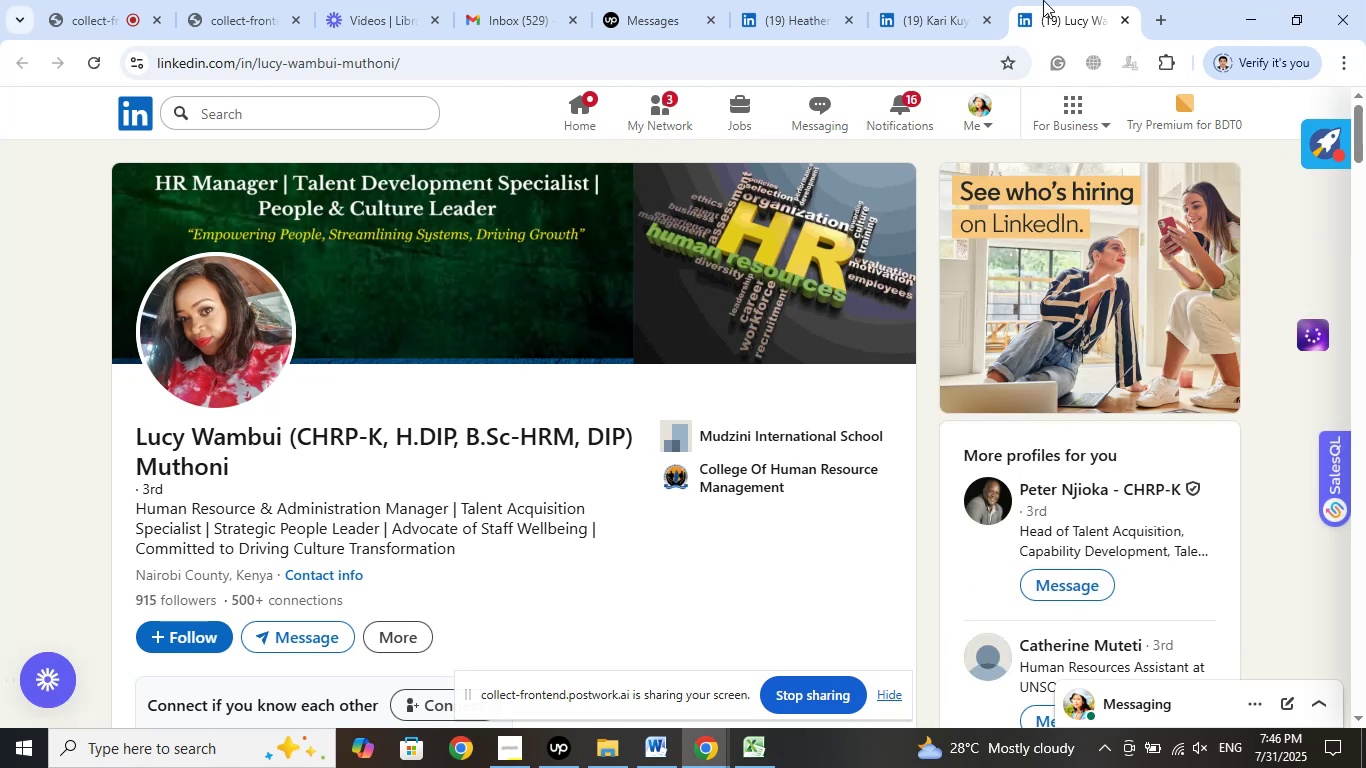 
left_click([1043, 7])
 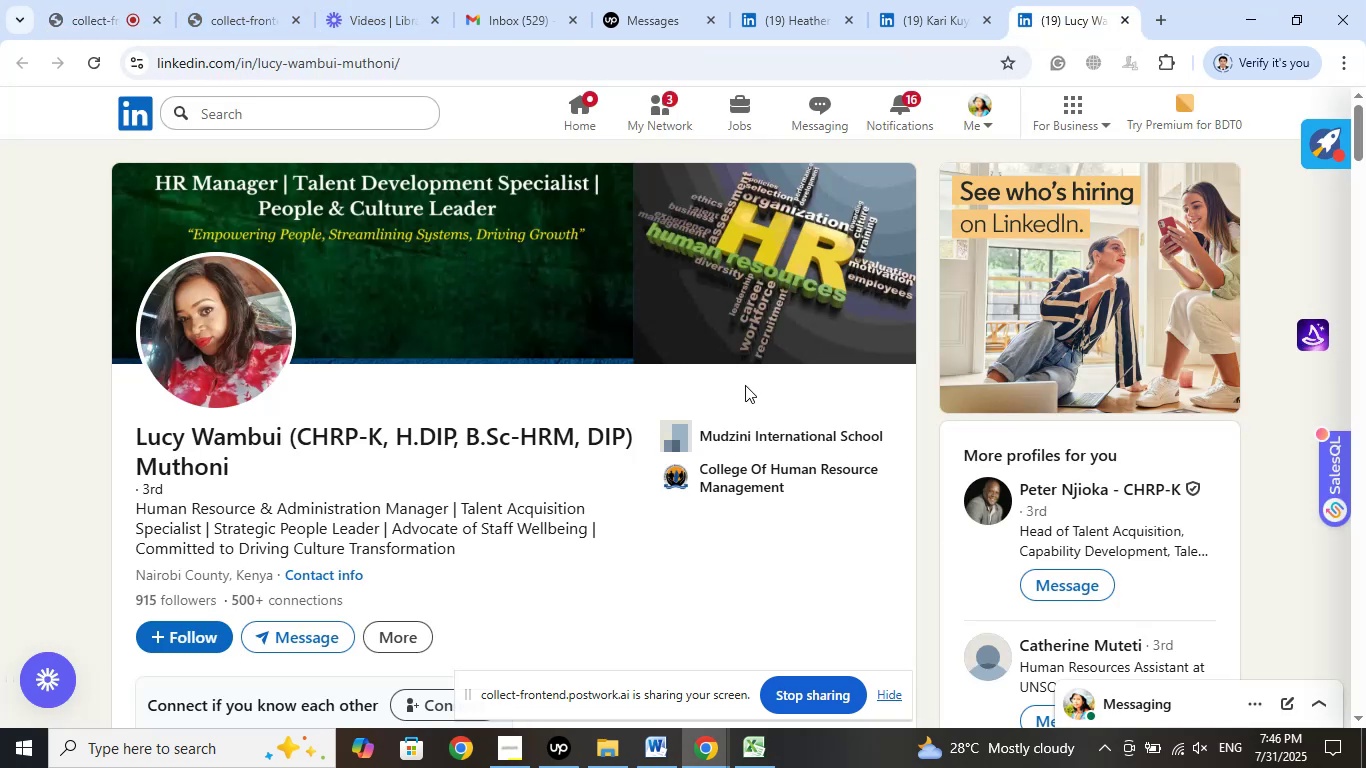 
right_click([738, 439])
 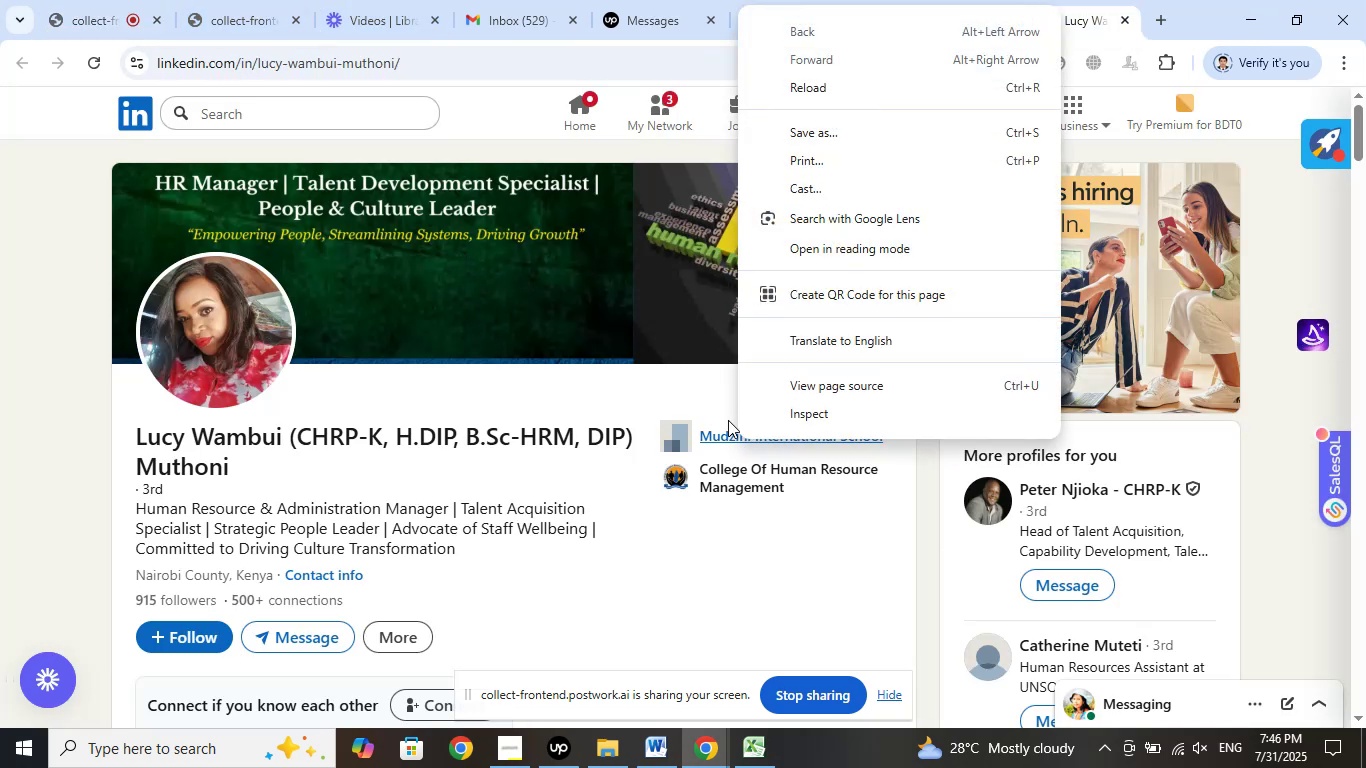 
left_click([719, 433])
 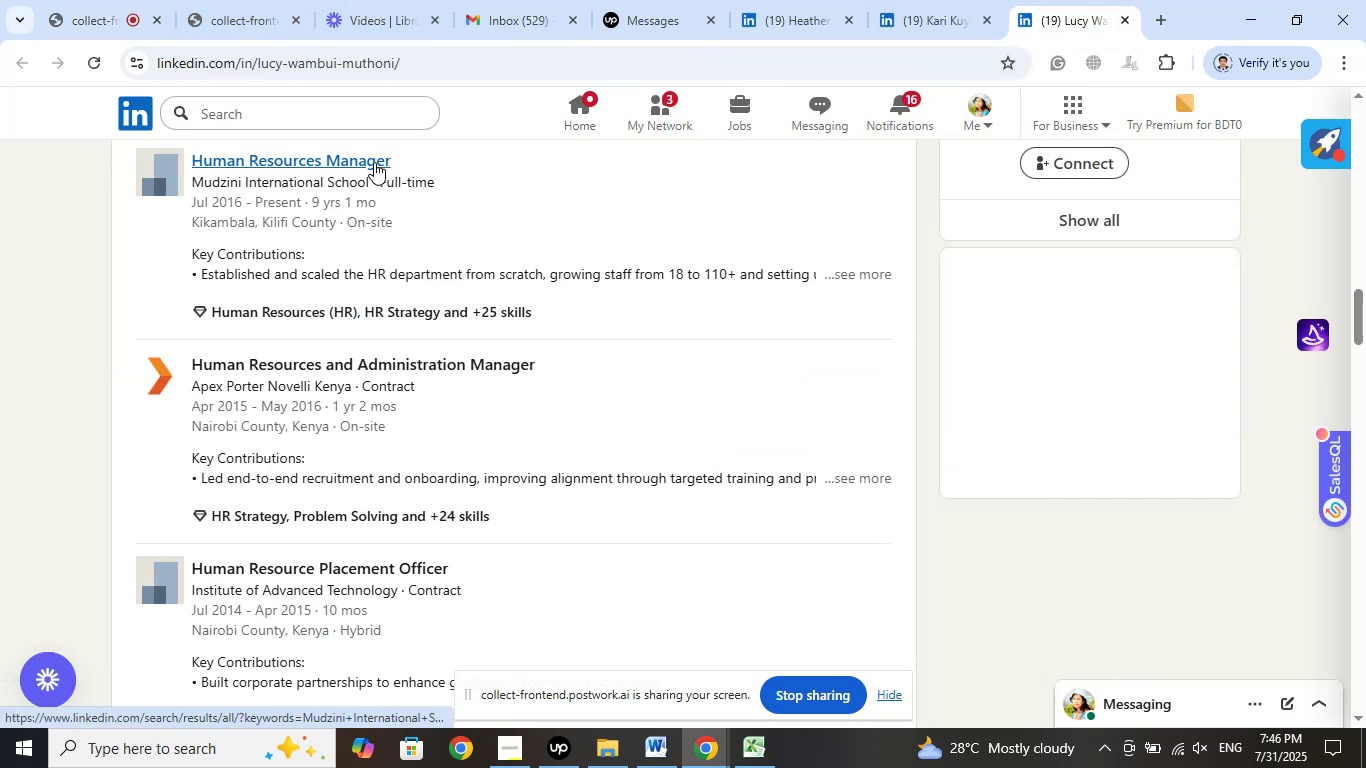 
right_click([373, 161])
 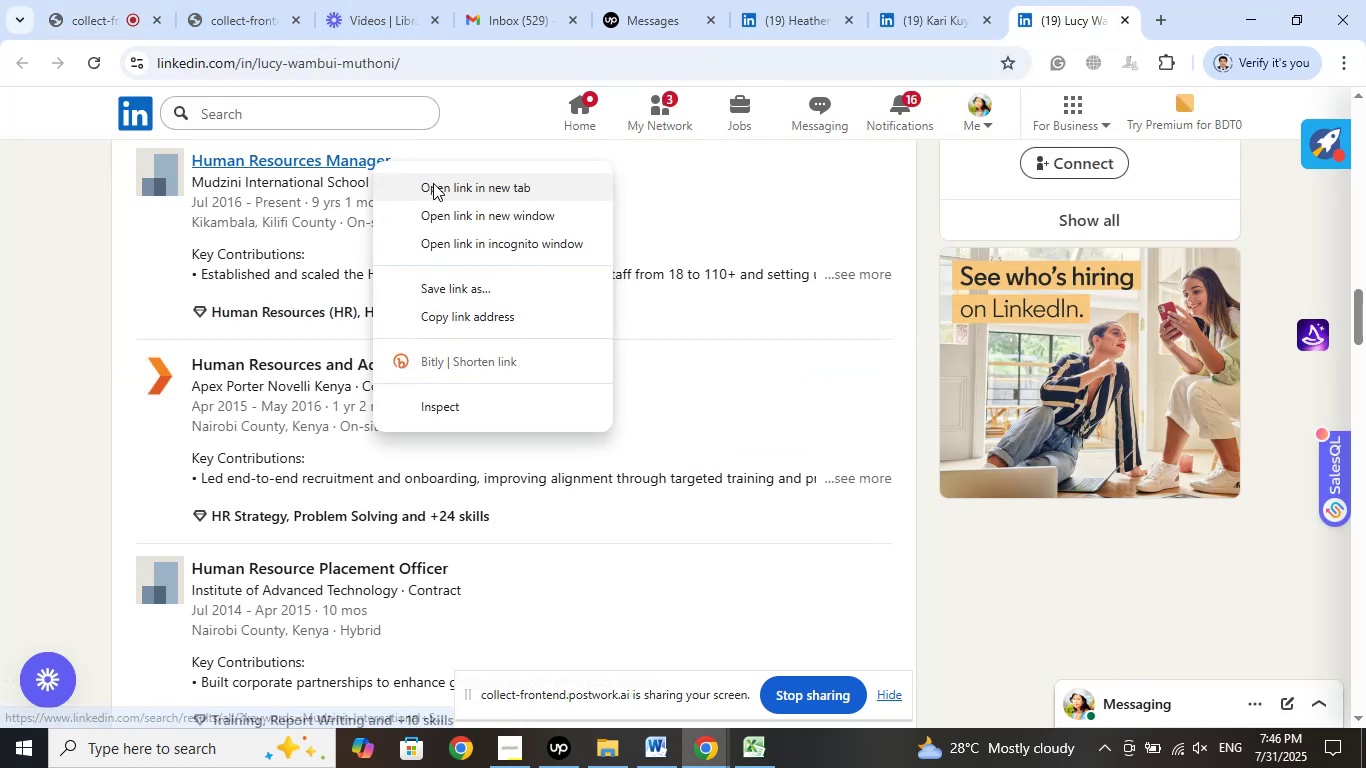 
left_click([433, 183])
 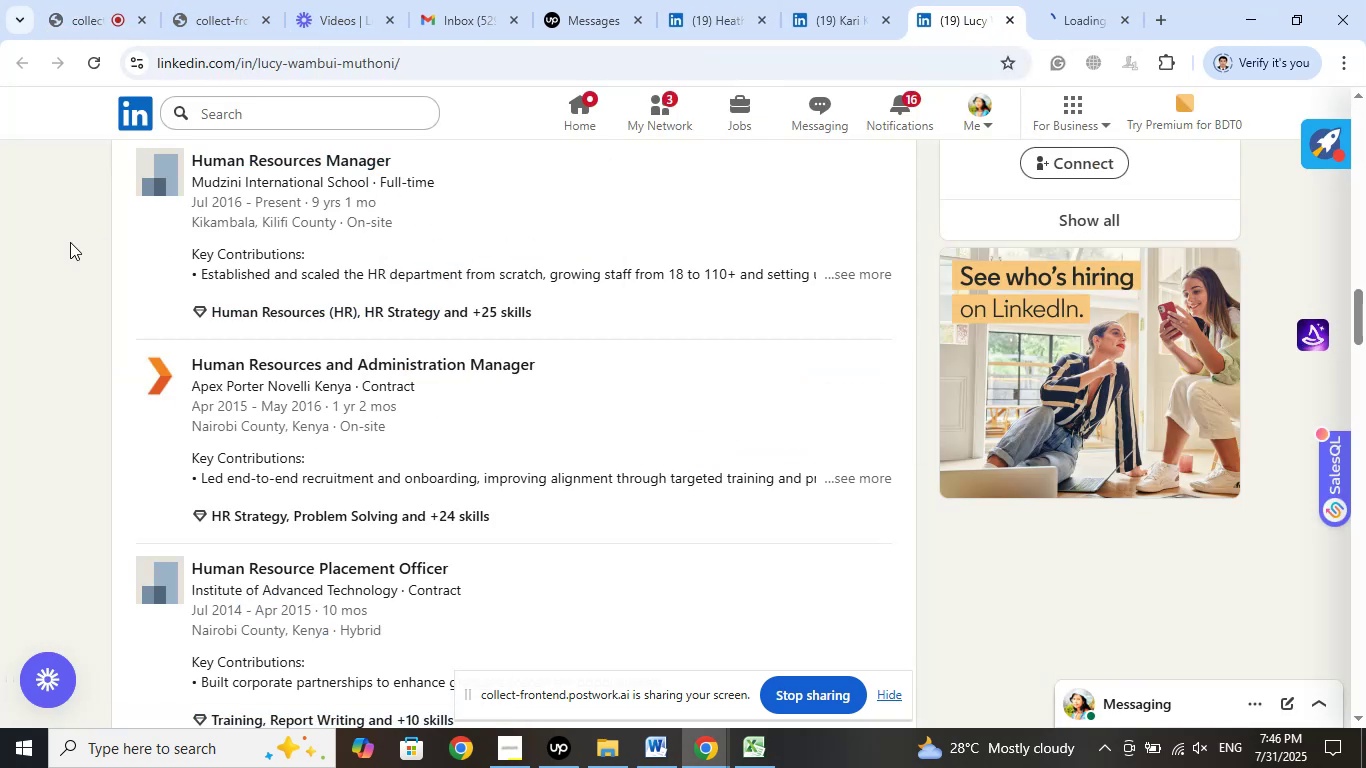 